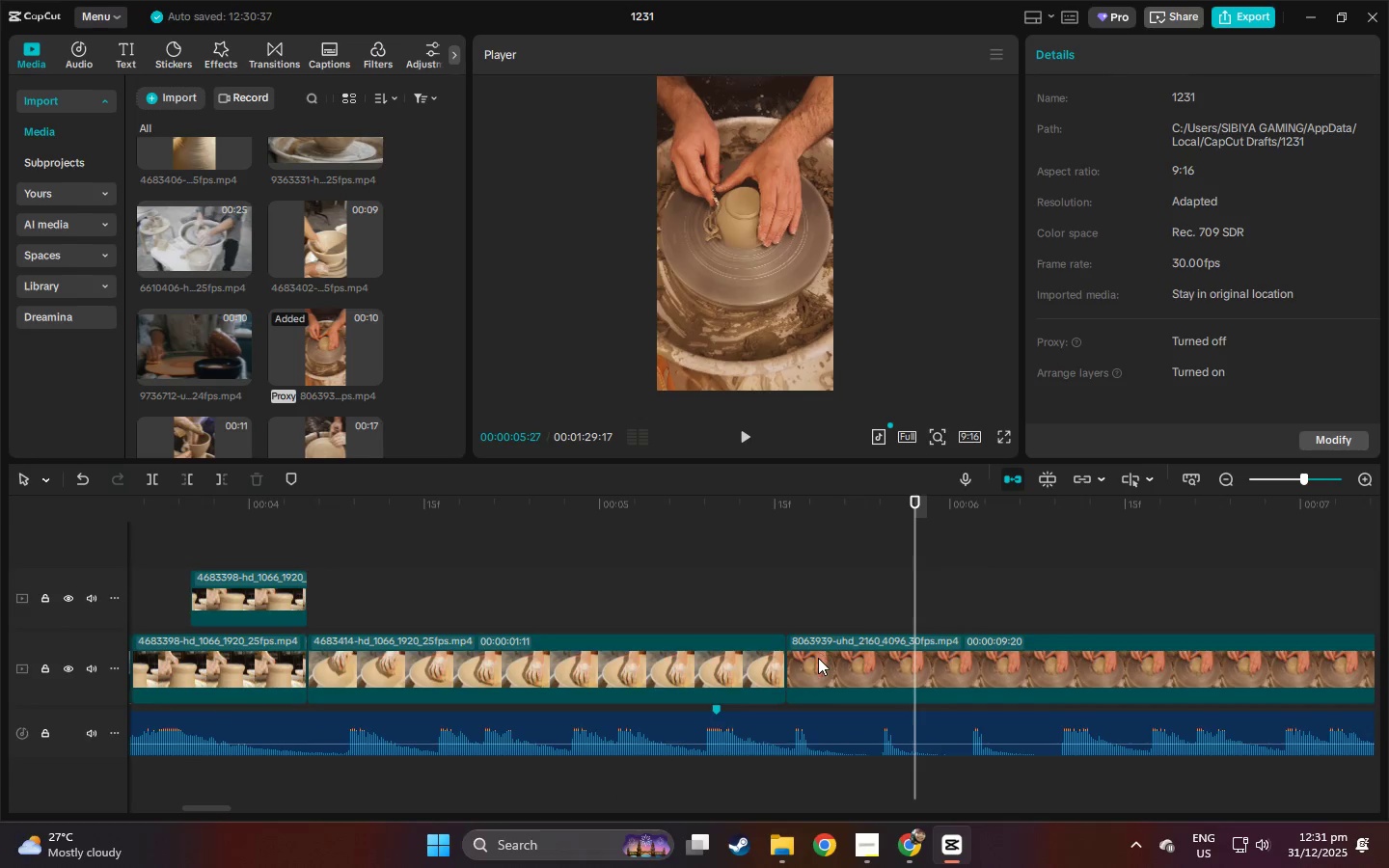 
left_click([762, 666])
 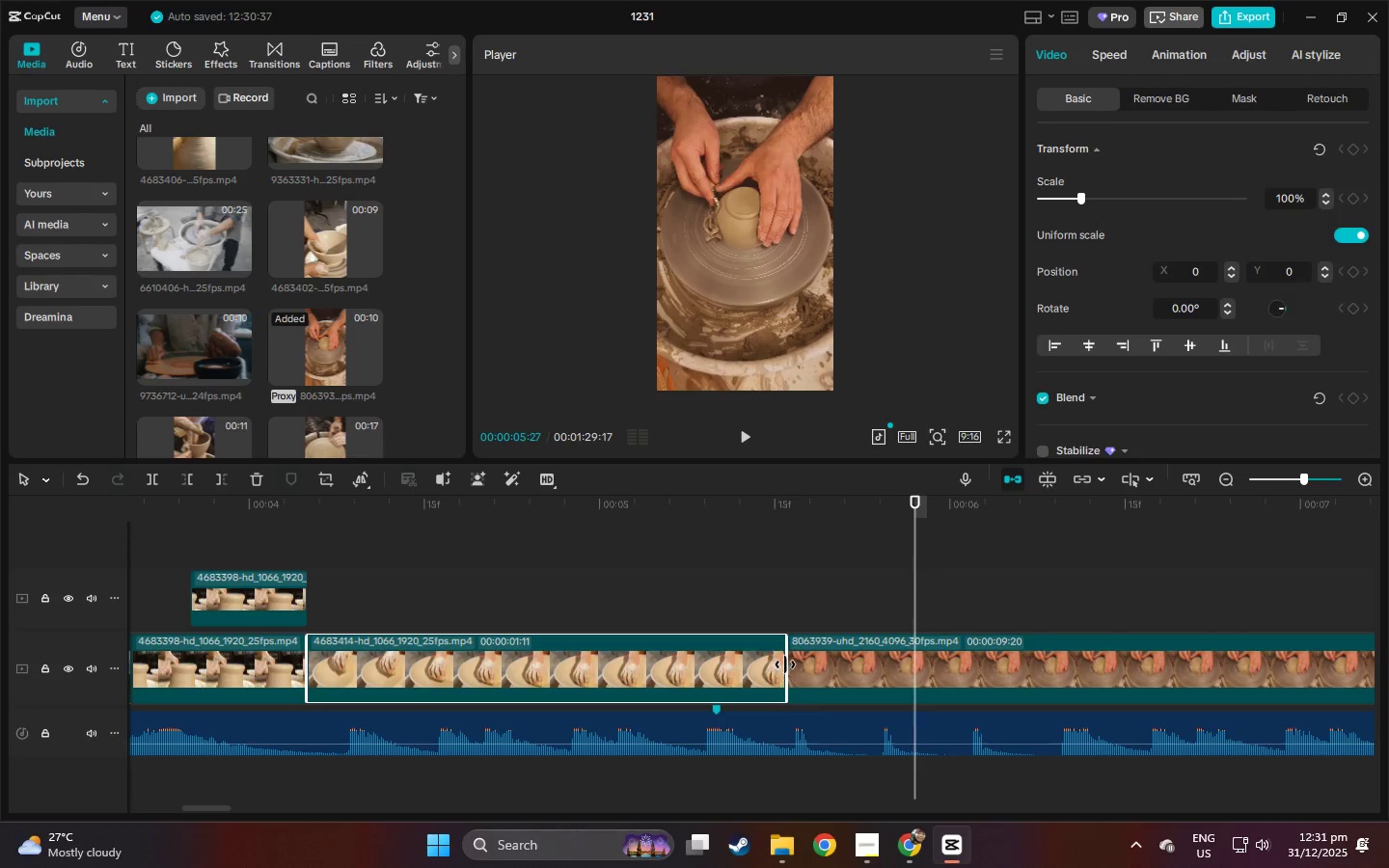 
left_click_drag(start_coordinate=[785, 665], to_coordinate=[1000, 665])
 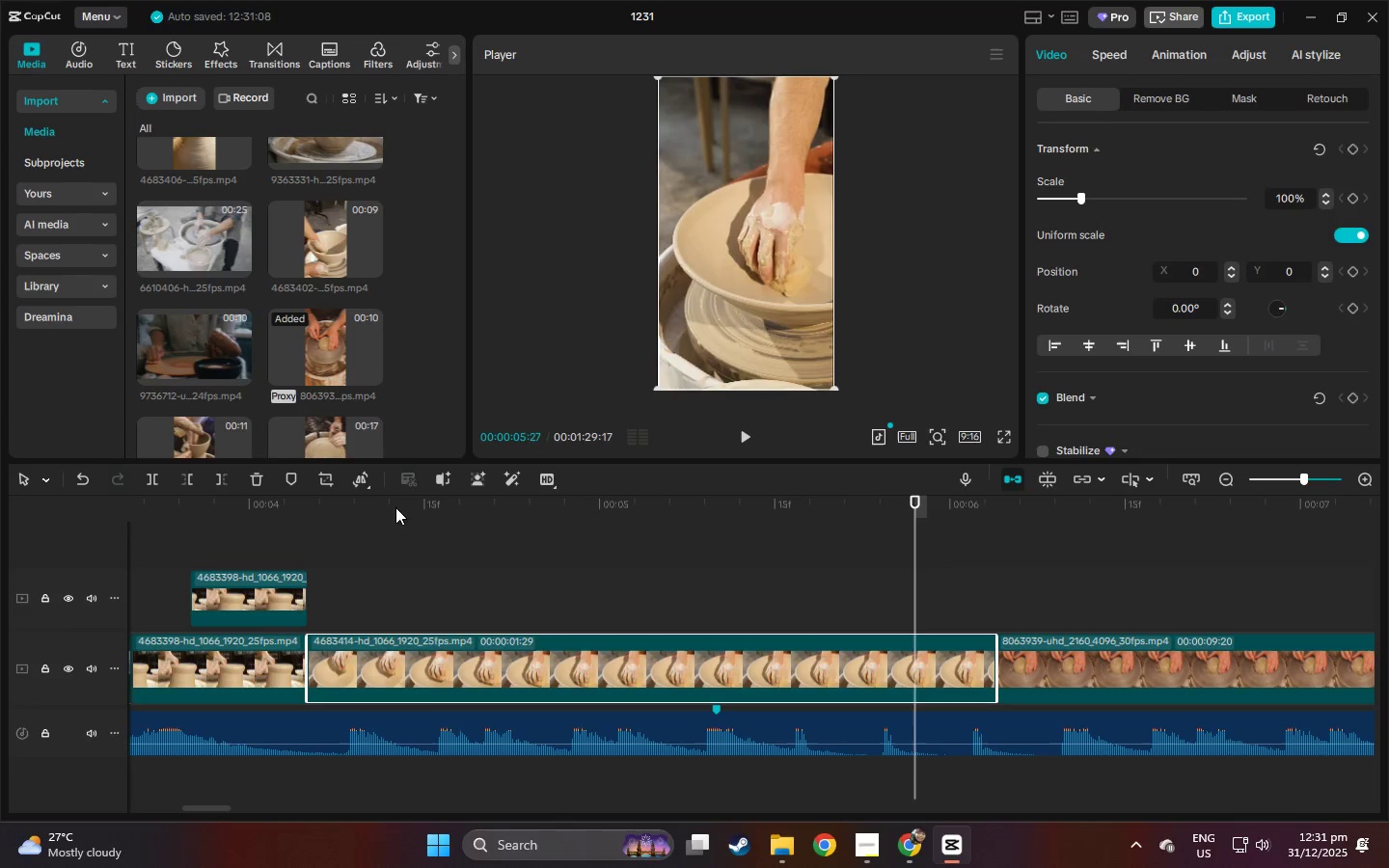 
left_click_drag(start_coordinate=[380, 505], to_coordinate=[284, 508])
 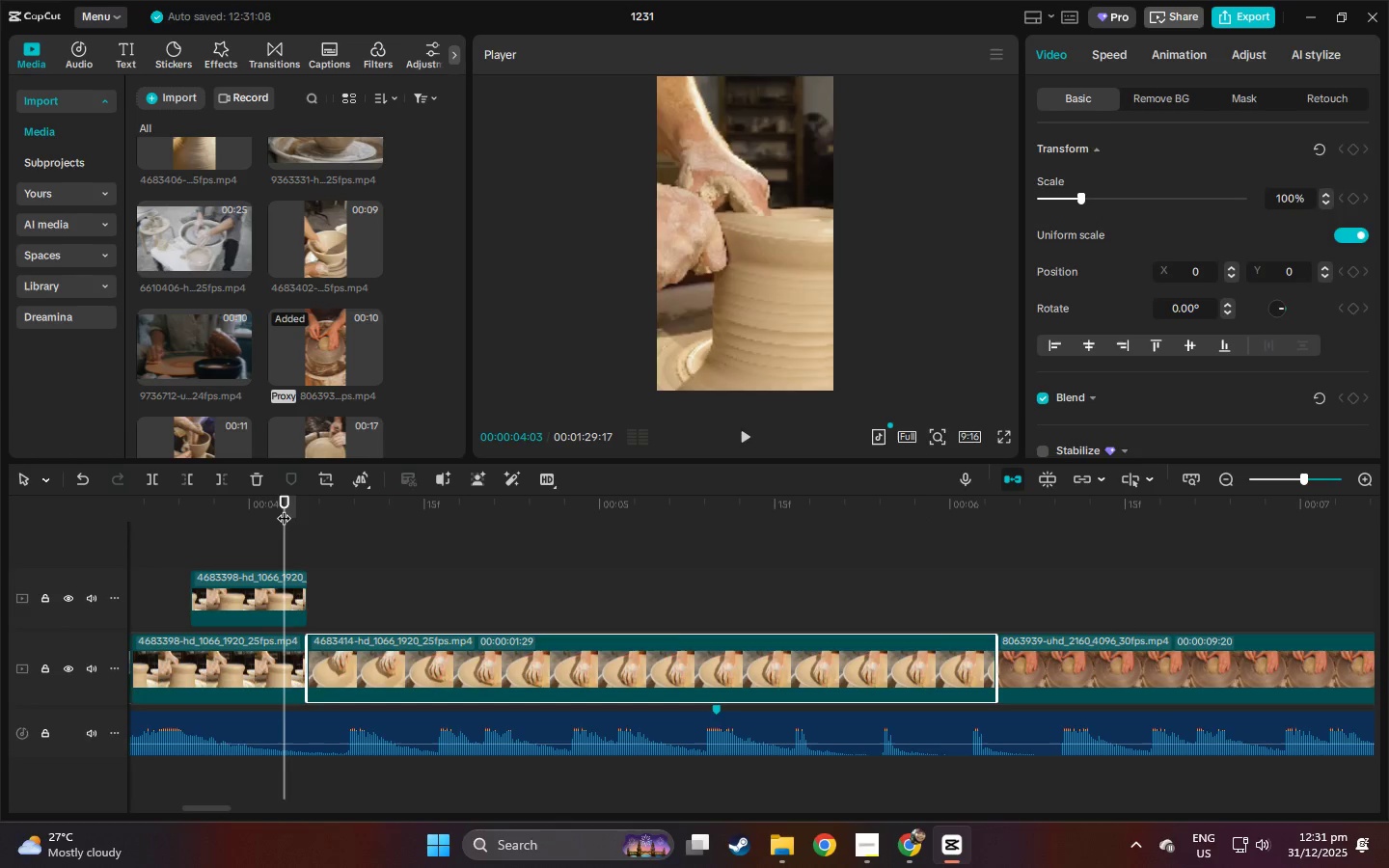 
key(Space)
 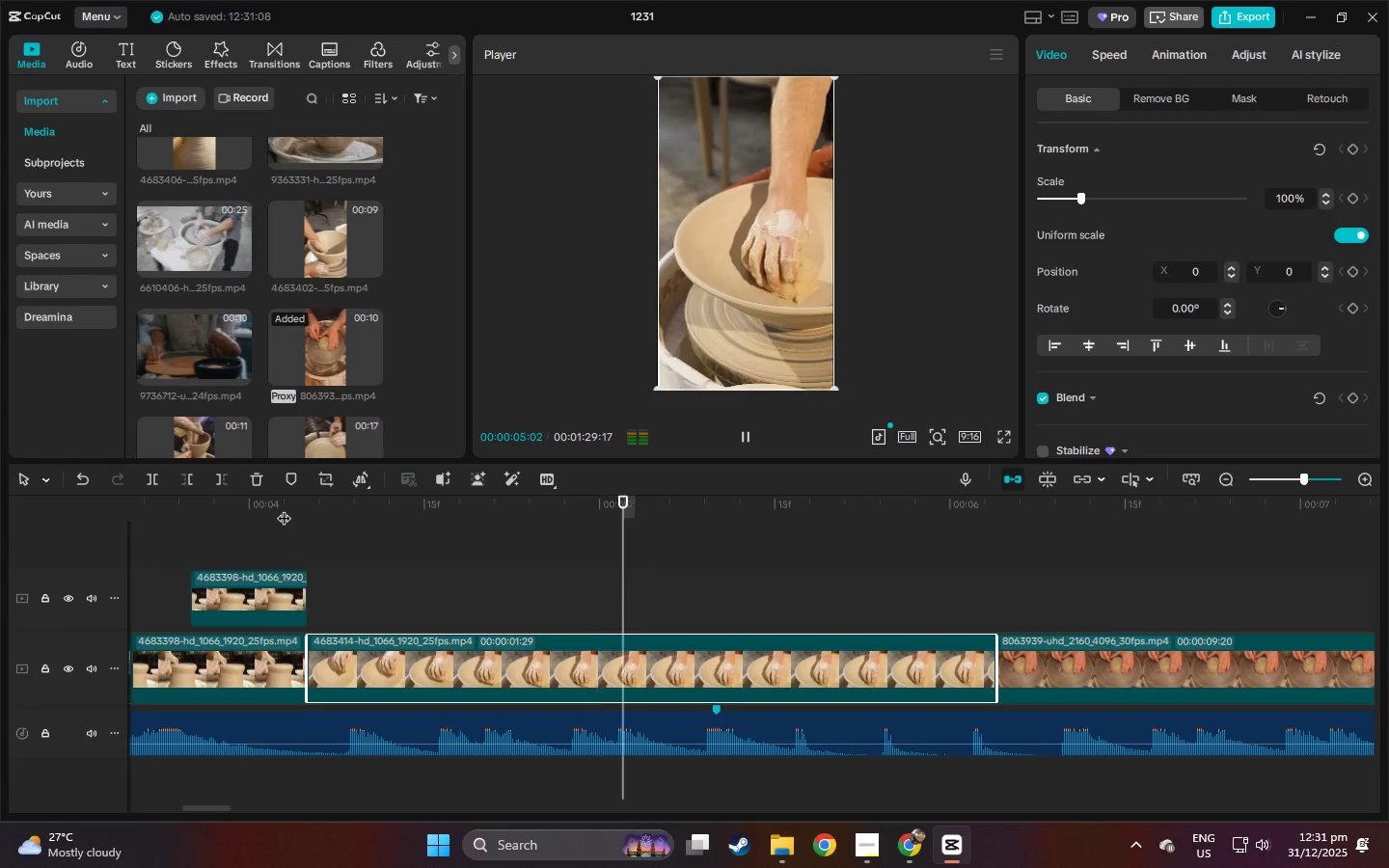 
key(Space)
 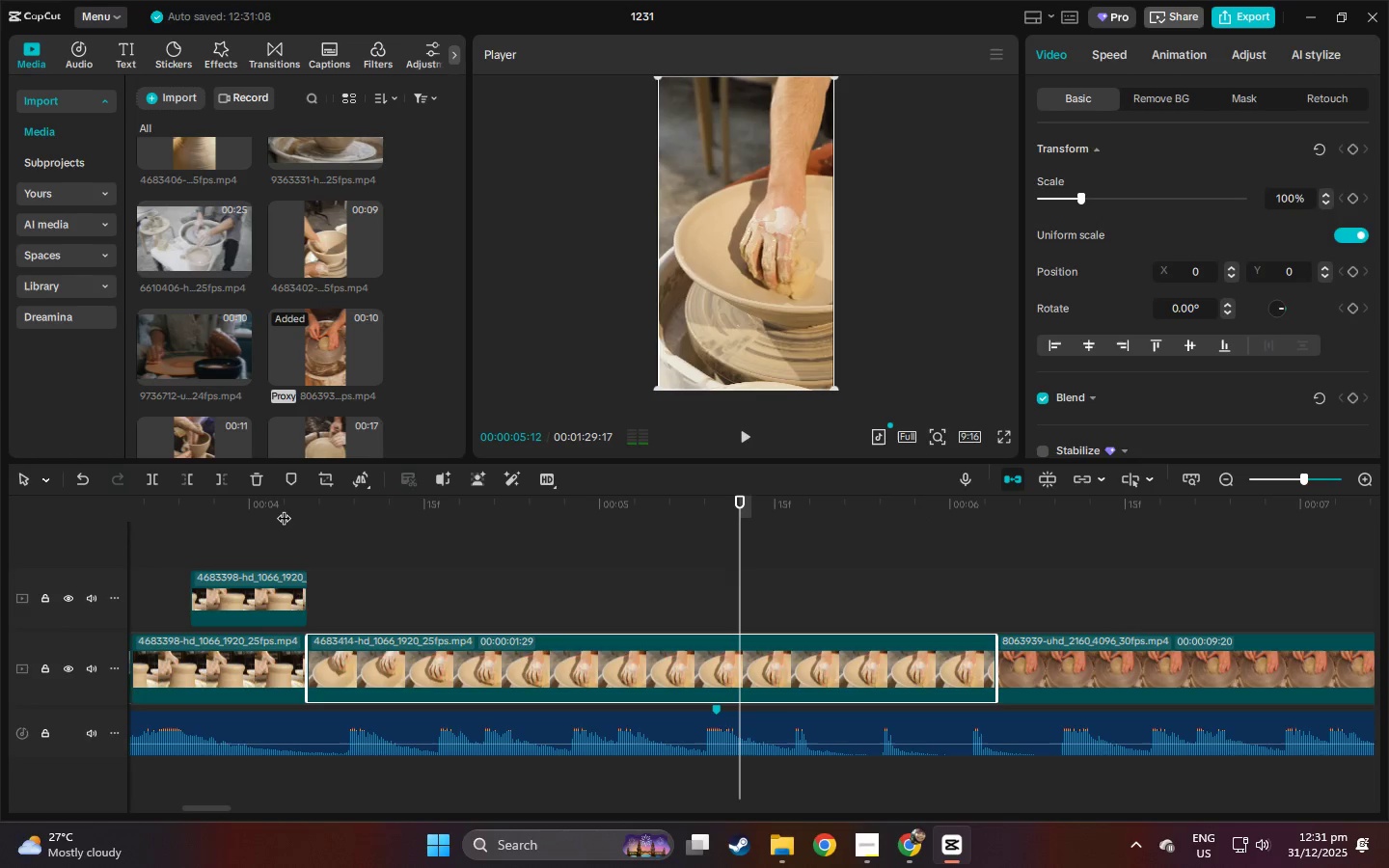 
key(Space)
 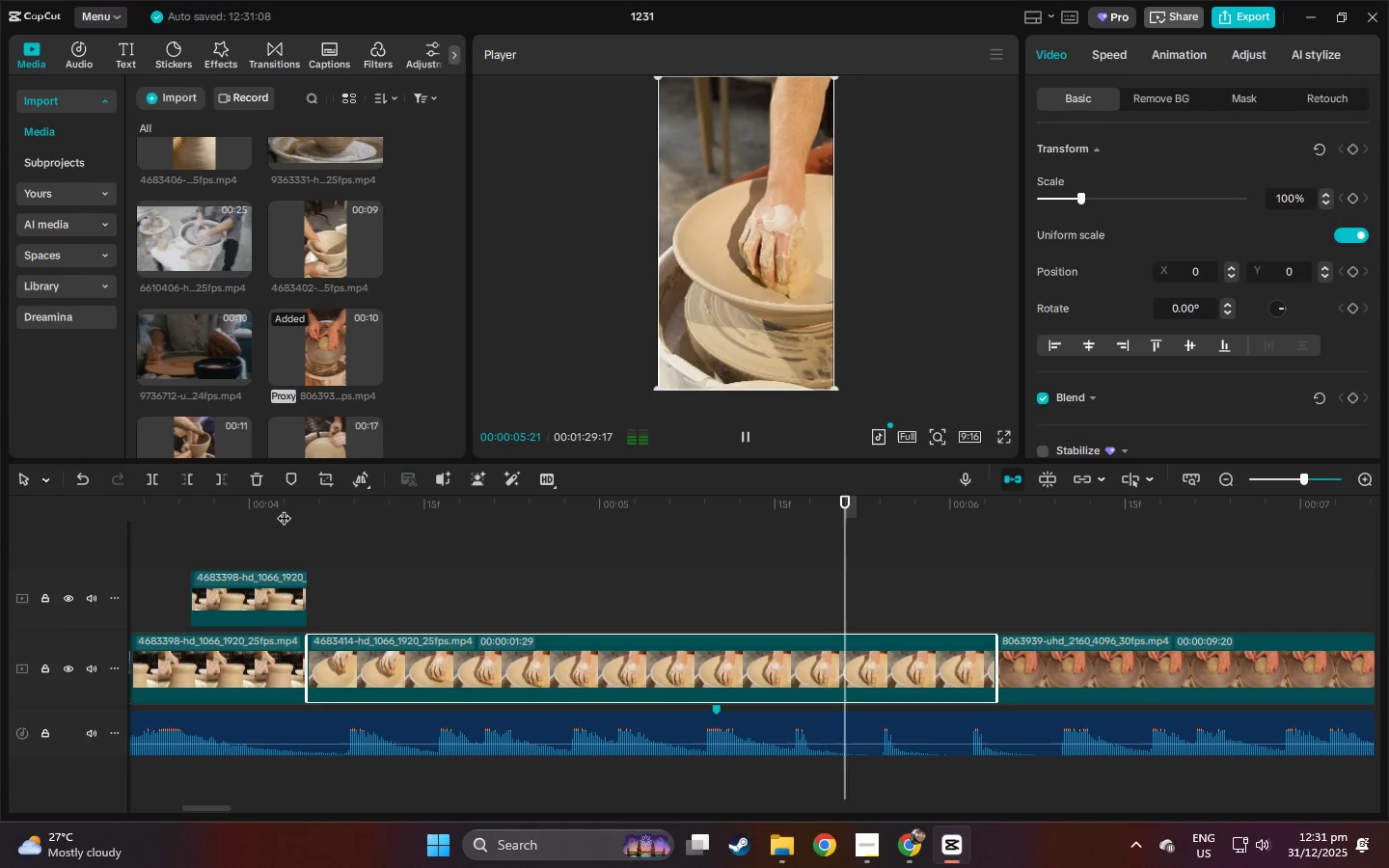 
key(Space)
 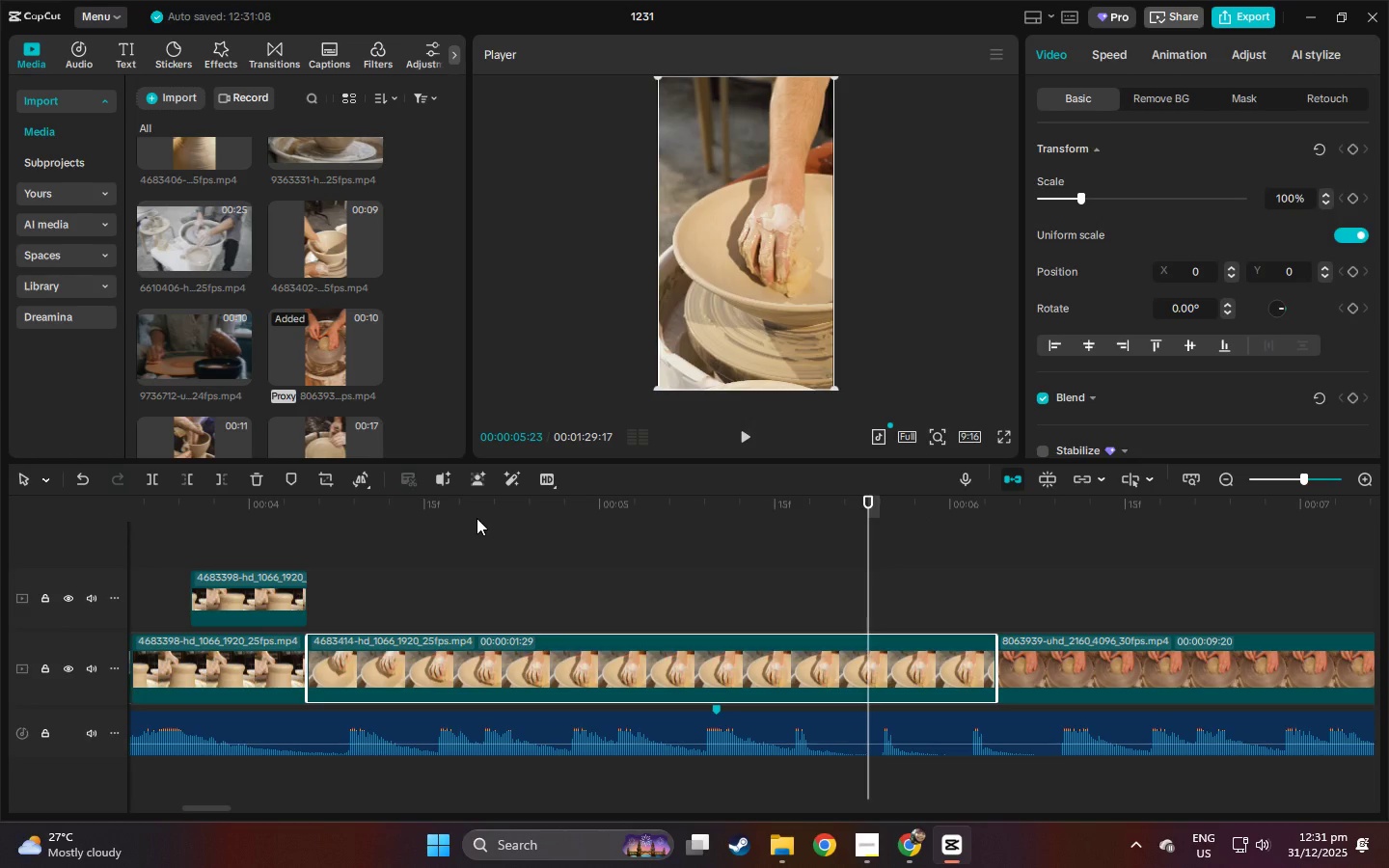 
key(Space)
 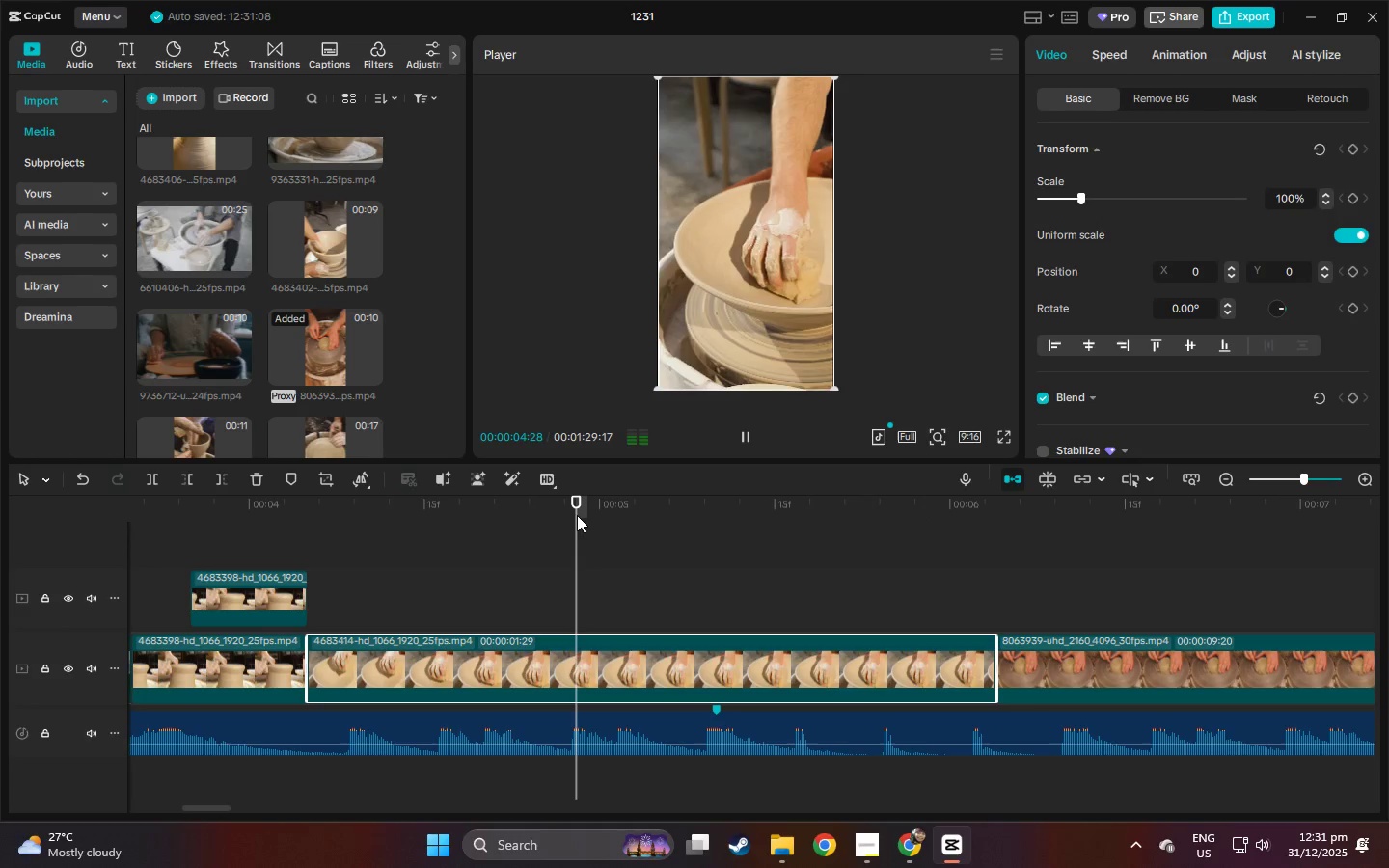 
key(Space)
 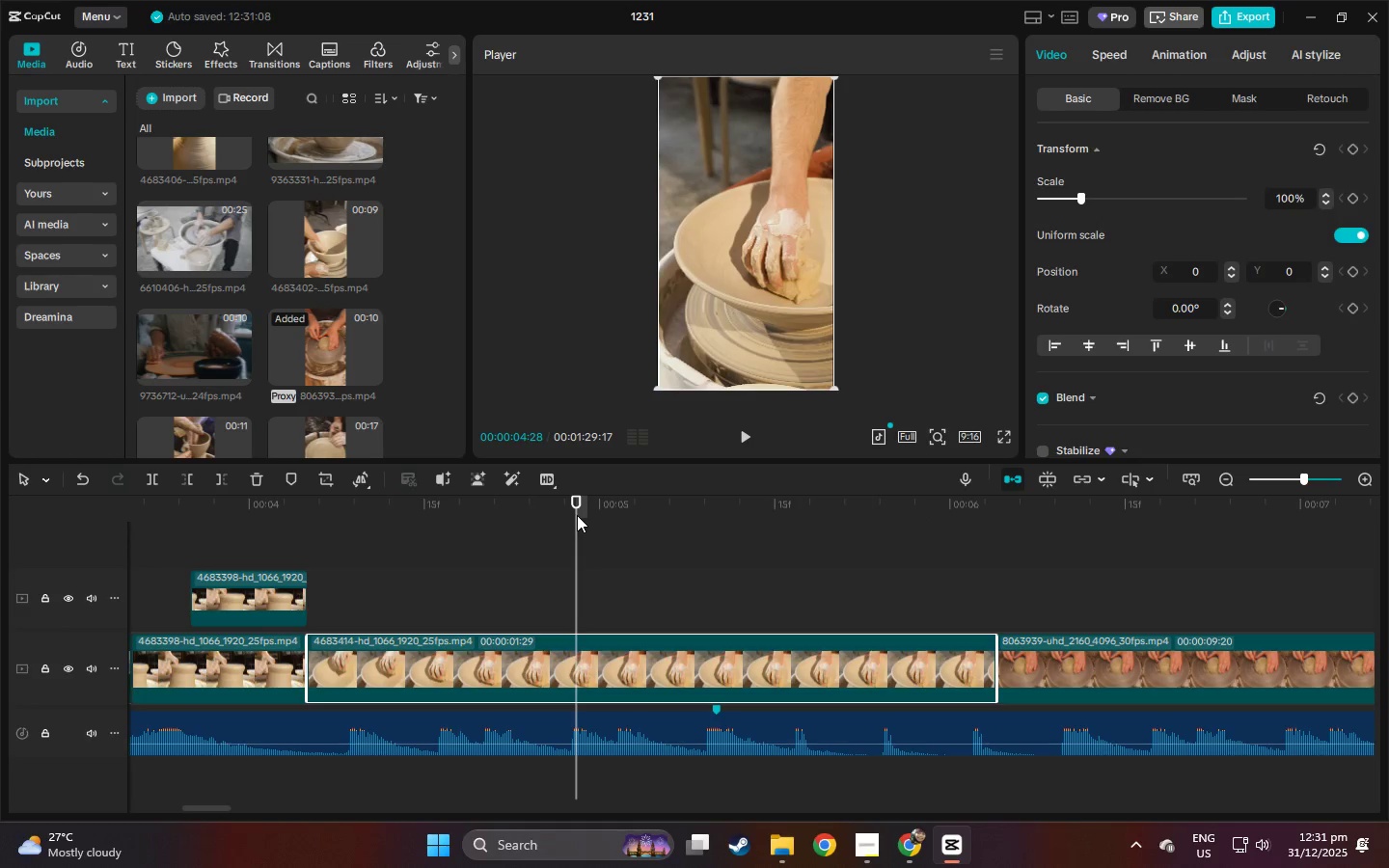 
key(Space)
 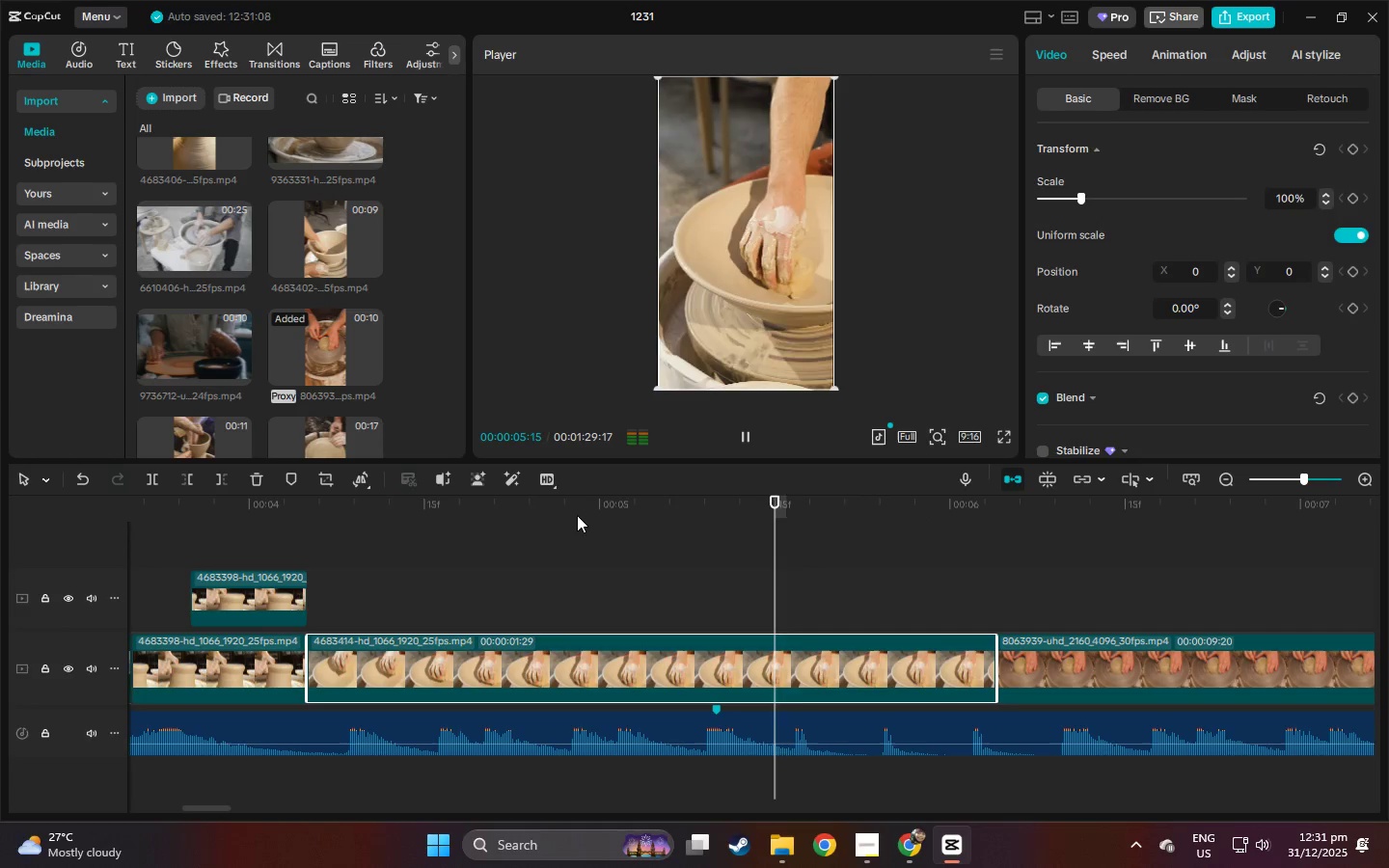 
key(Space)
 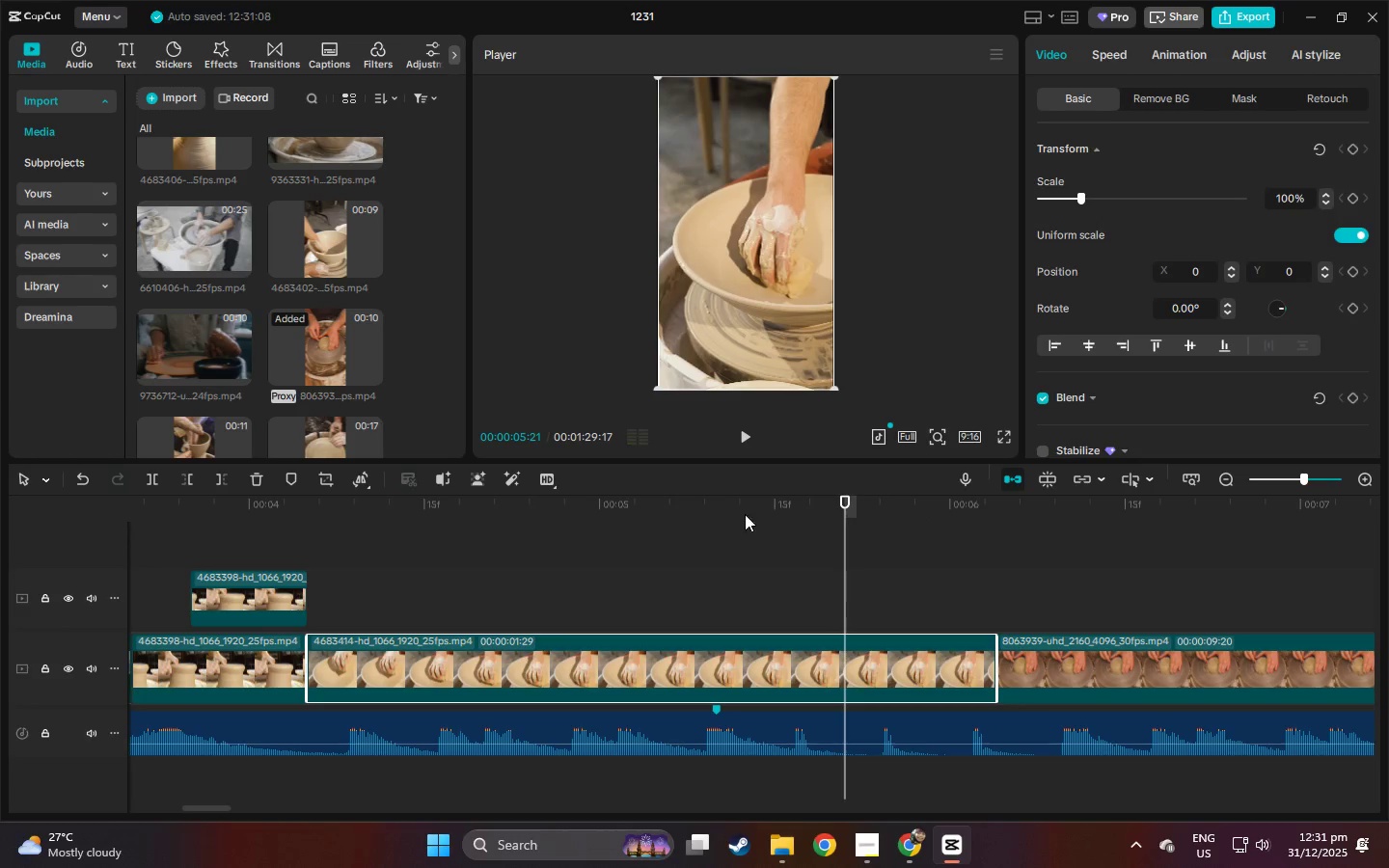 
left_click([621, 502])
 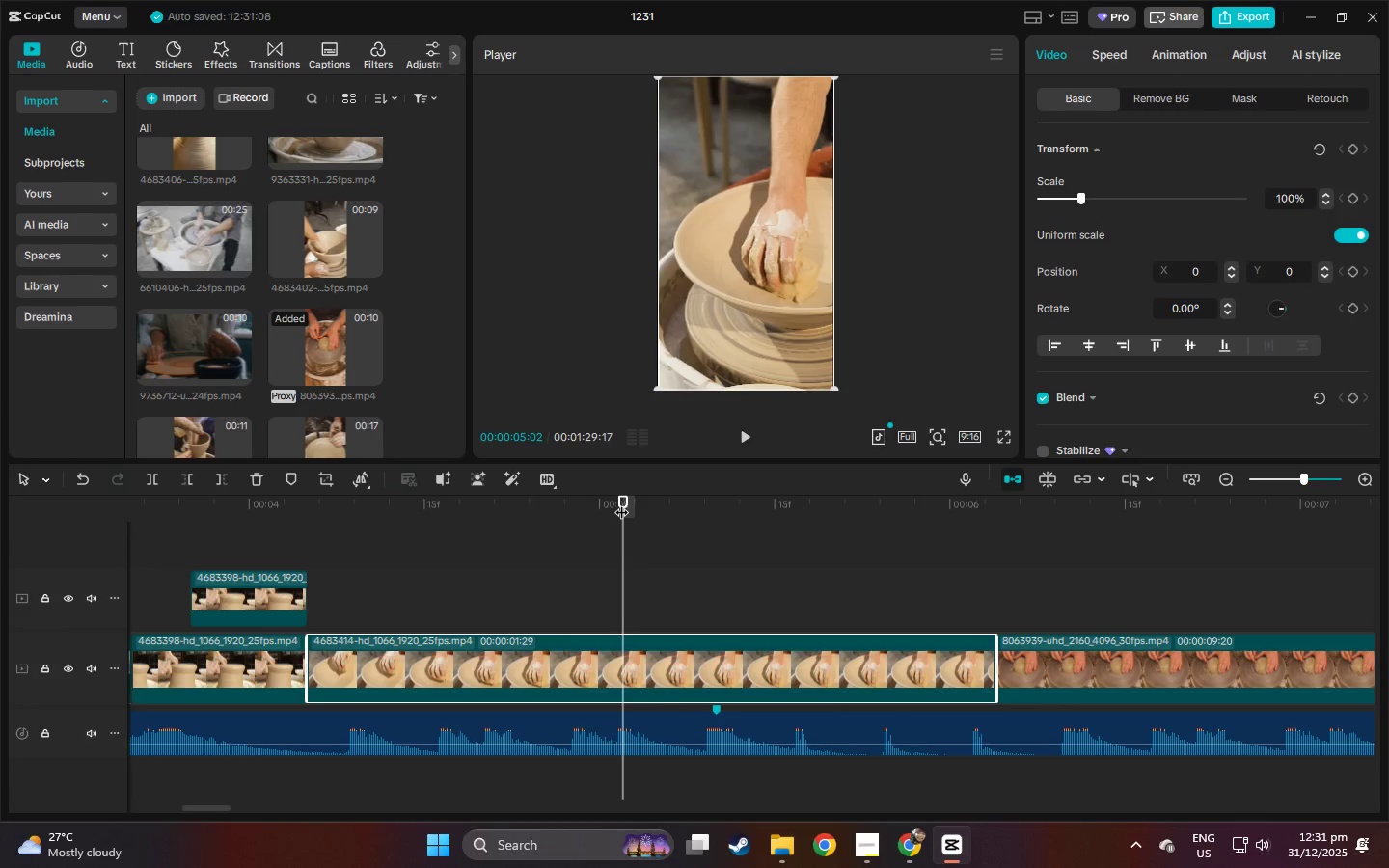 
key(Space)
 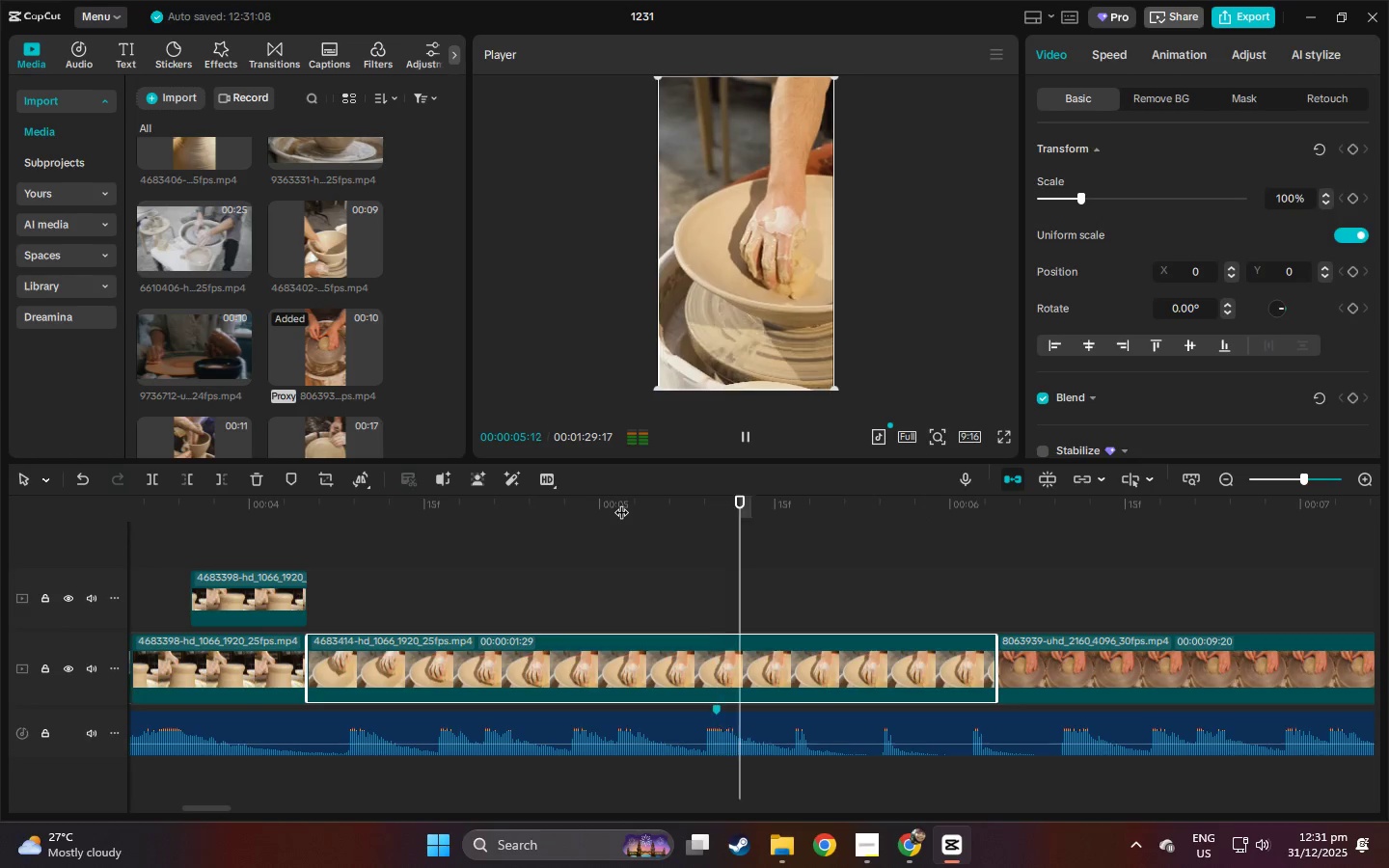 
key(Space)
 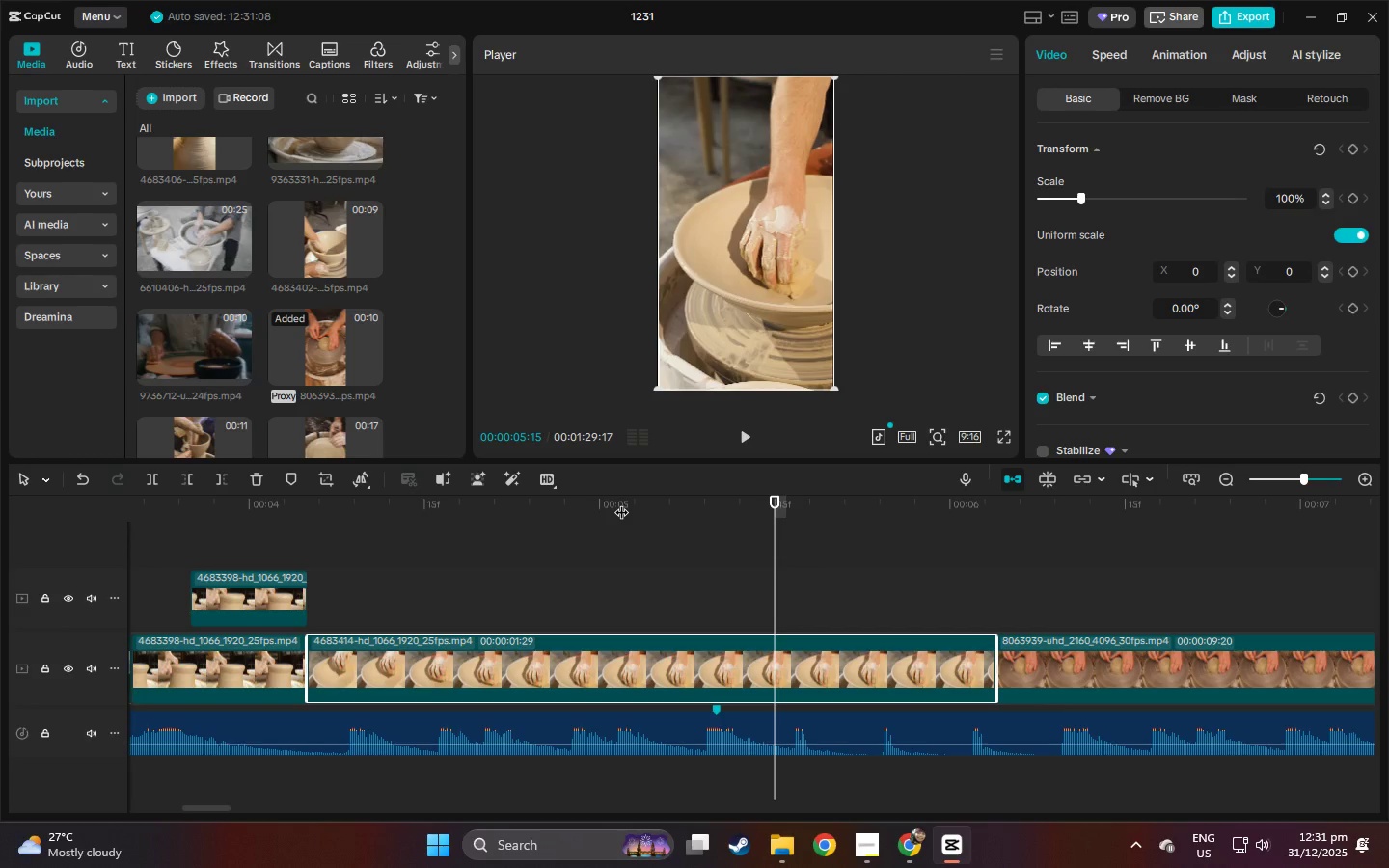 
key(Space)
 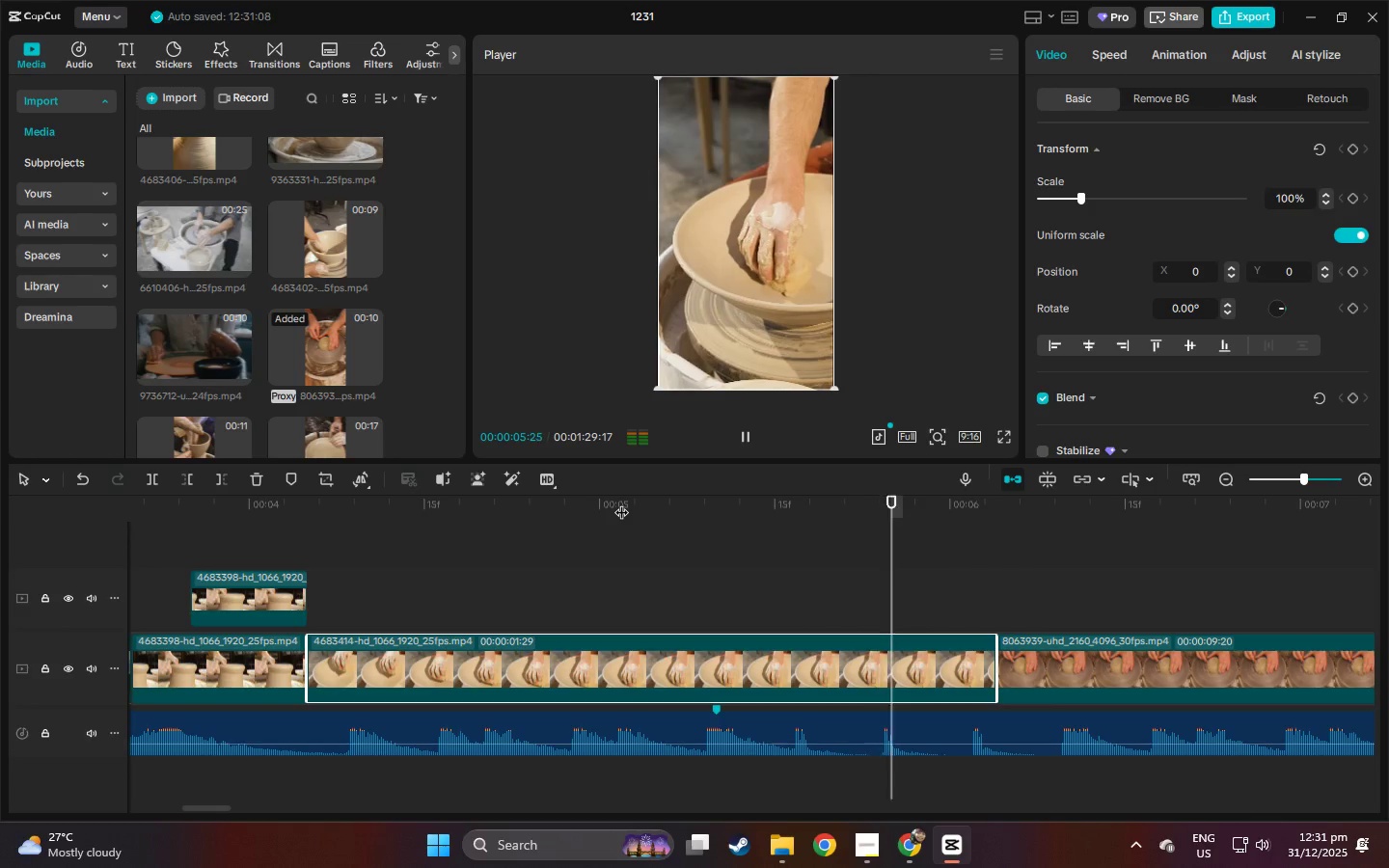 
key(Space)
 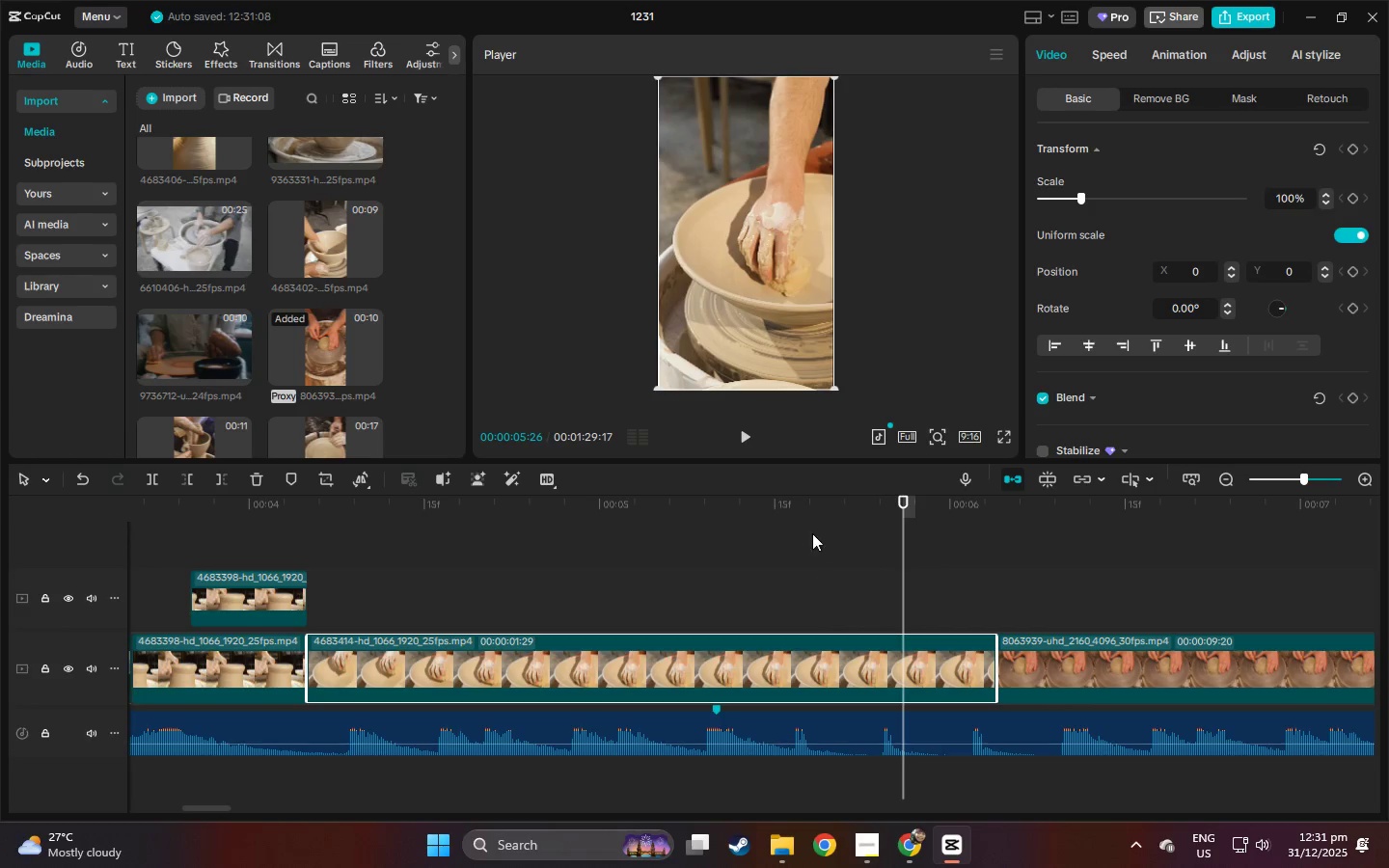 
left_click_drag(start_coordinate=[762, 502], to_coordinate=[786, 506])
 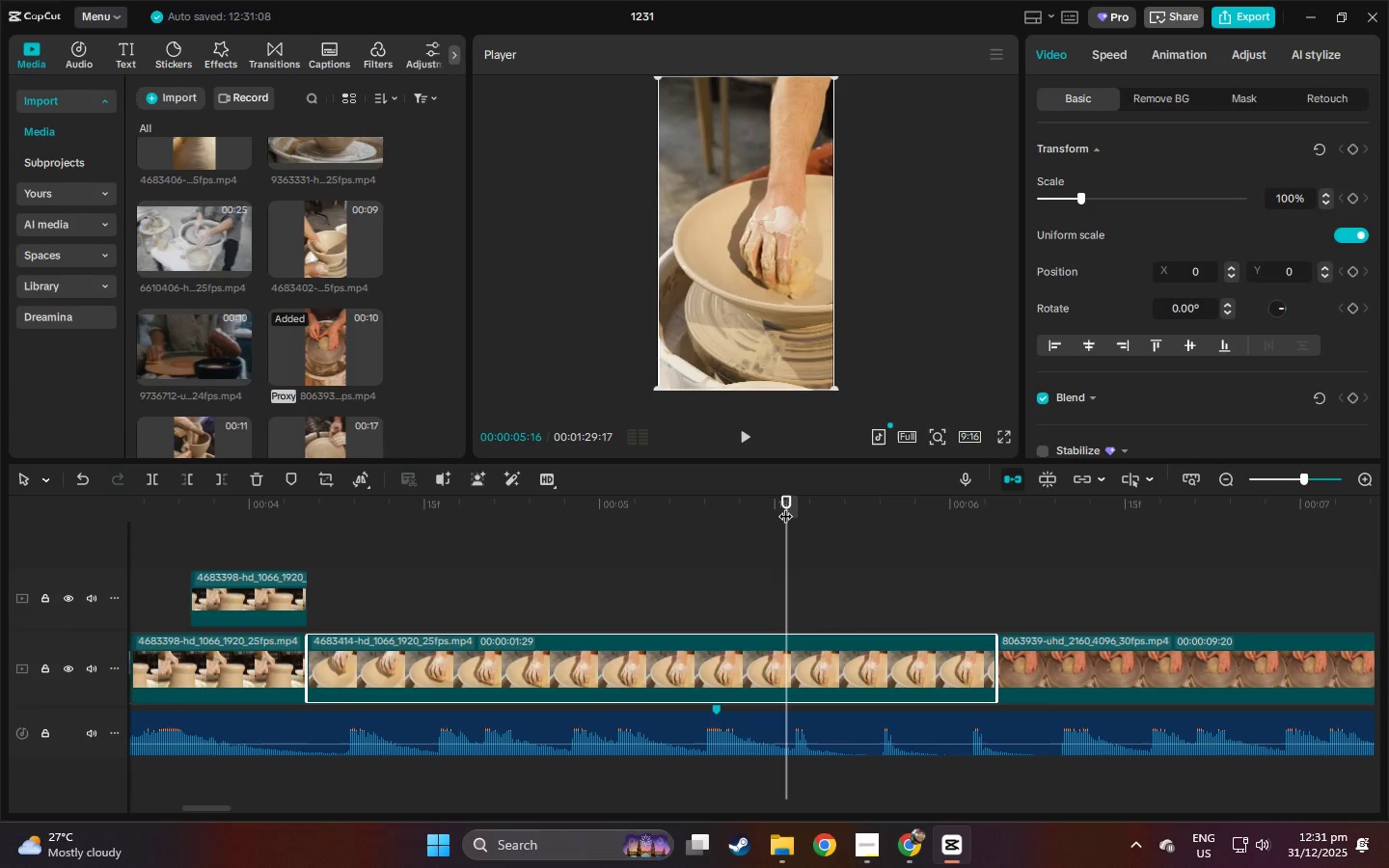 
hold_key(key=ControlLeft, duration=1.5)
 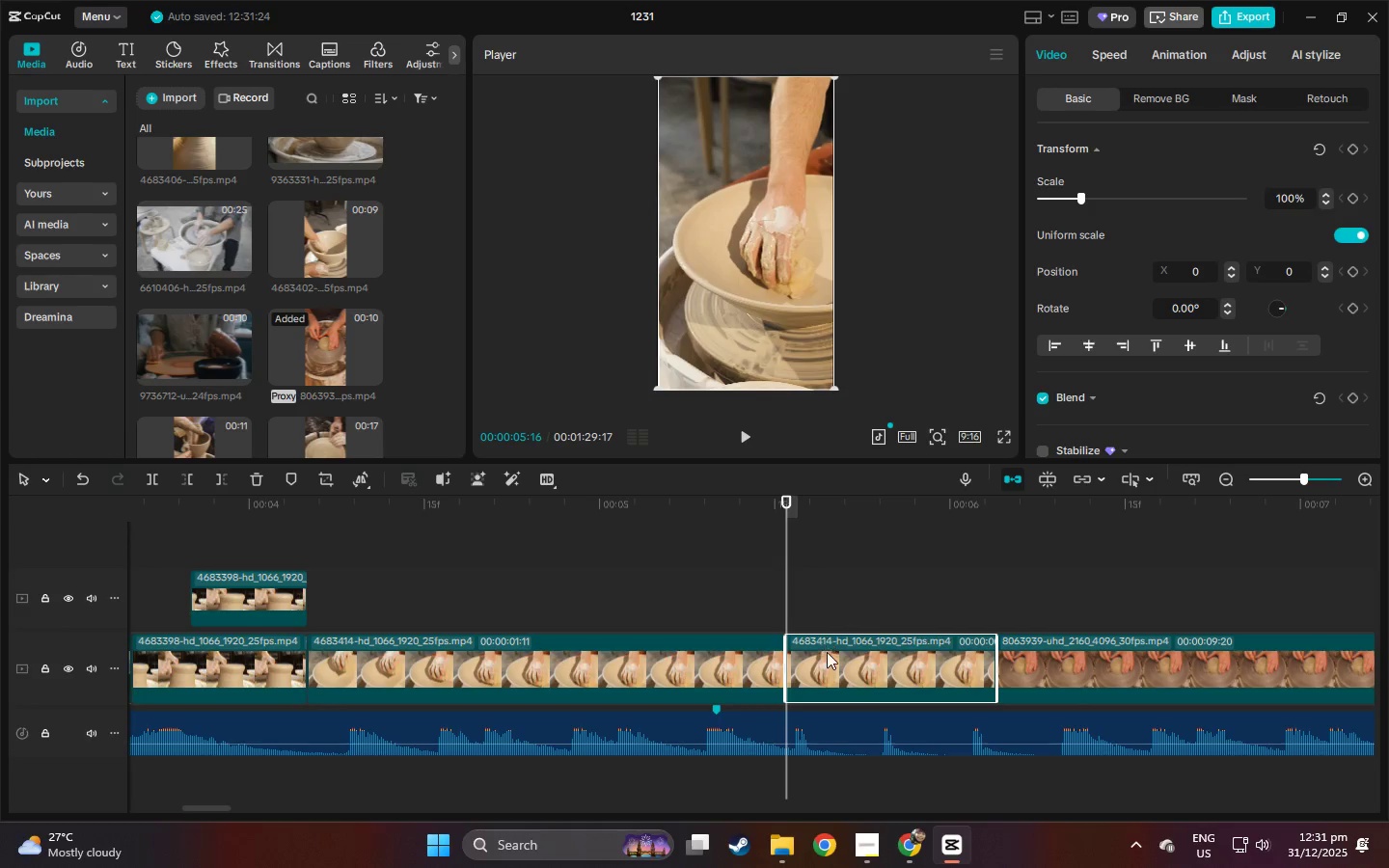 
key(Control+ControlLeft)
 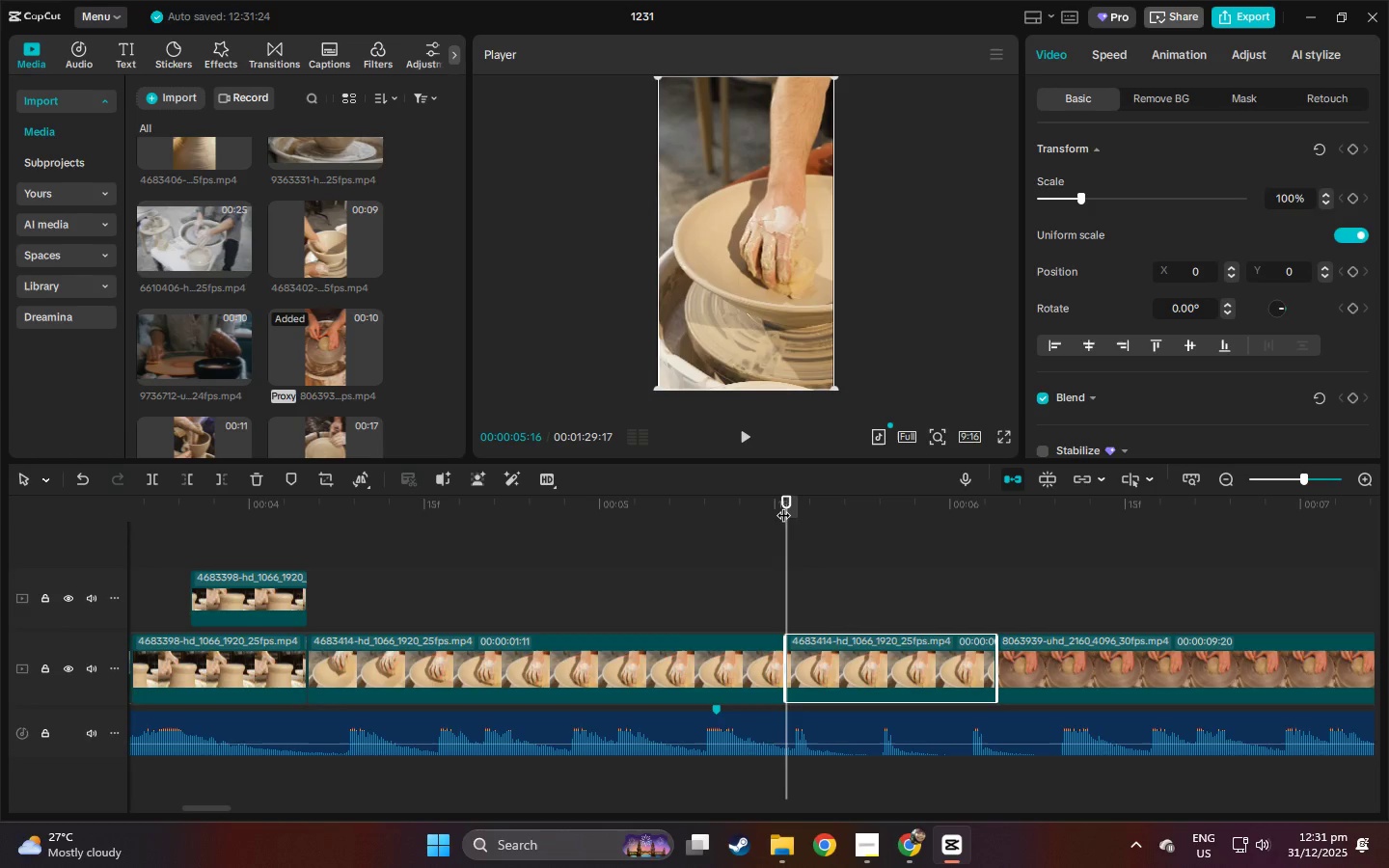 
key(Control+ControlLeft)
 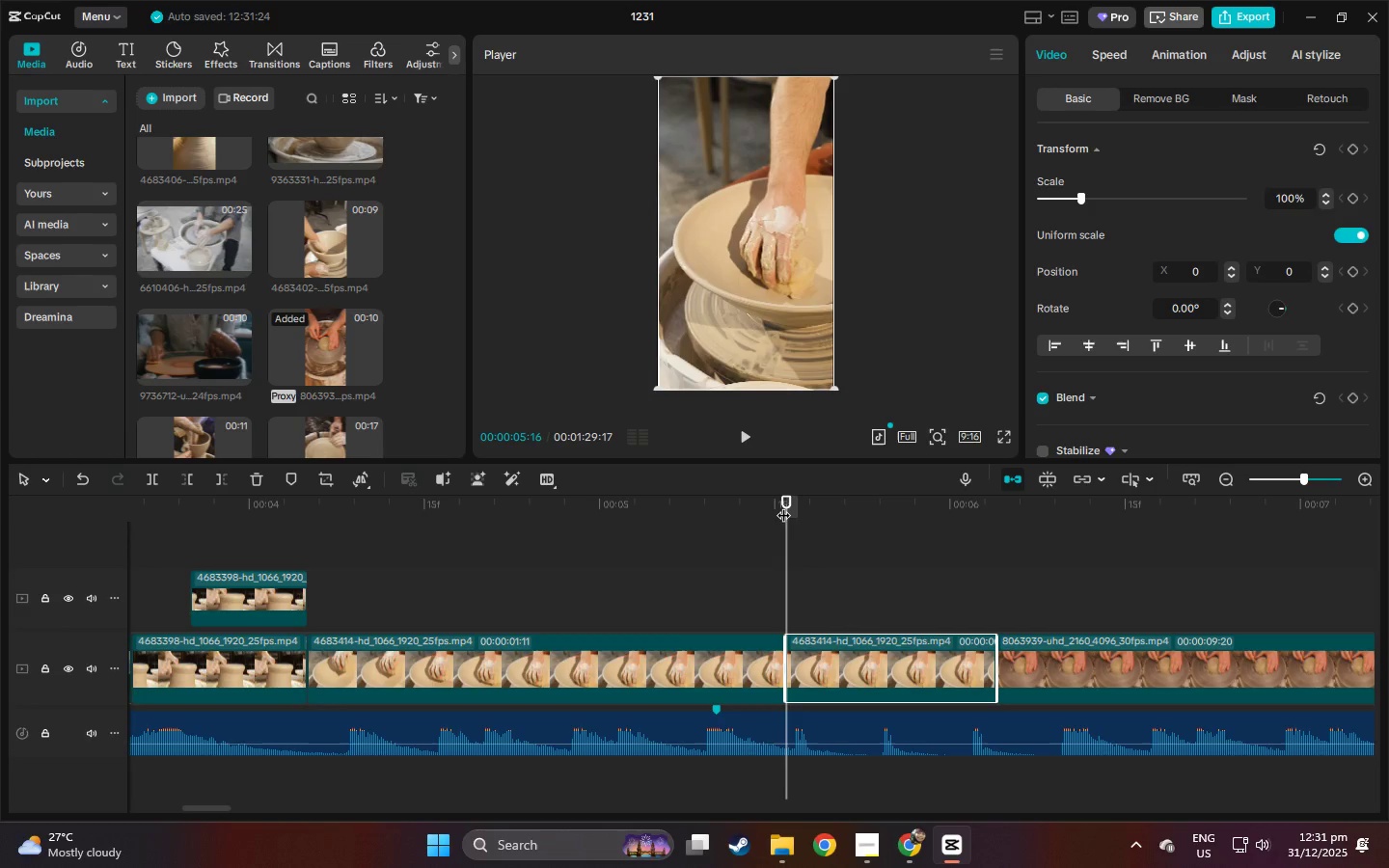 
key(Control+ControlLeft)
 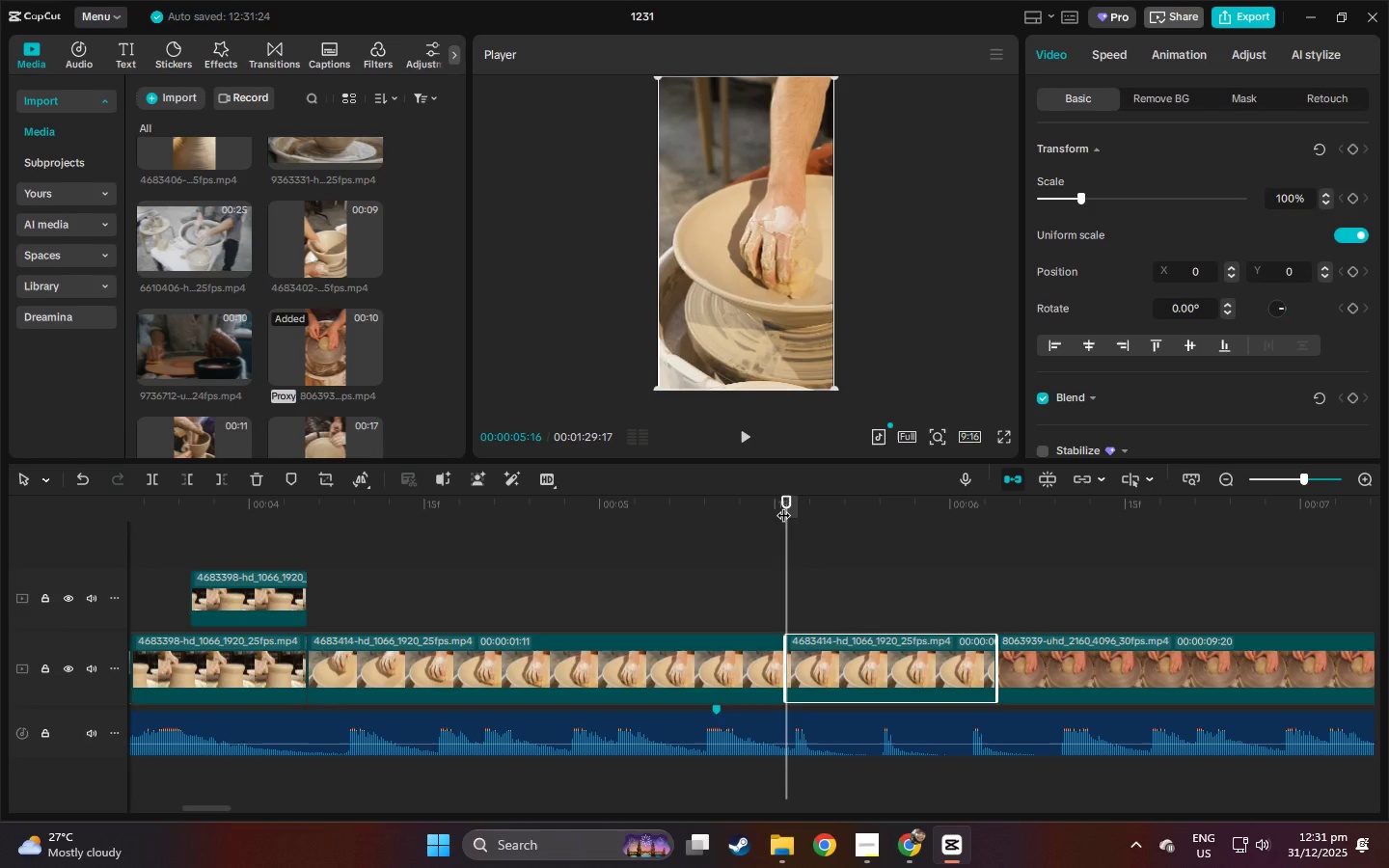 
key(Control+B)
 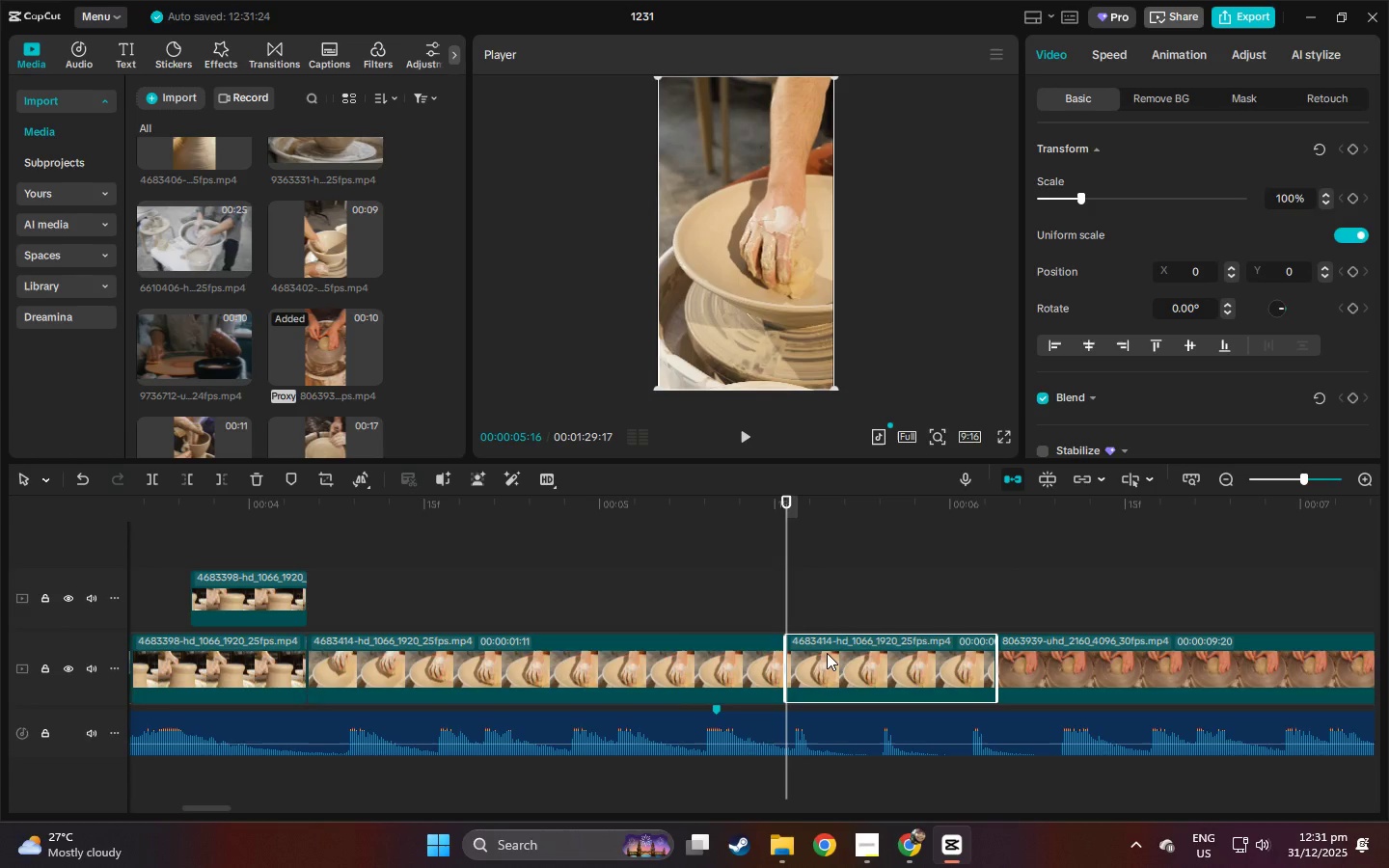 
hold_key(key=AltLeft, duration=1.11)
left_click_drag(start_coordinate=[827, 653], to_coordinate=[827, 587])
 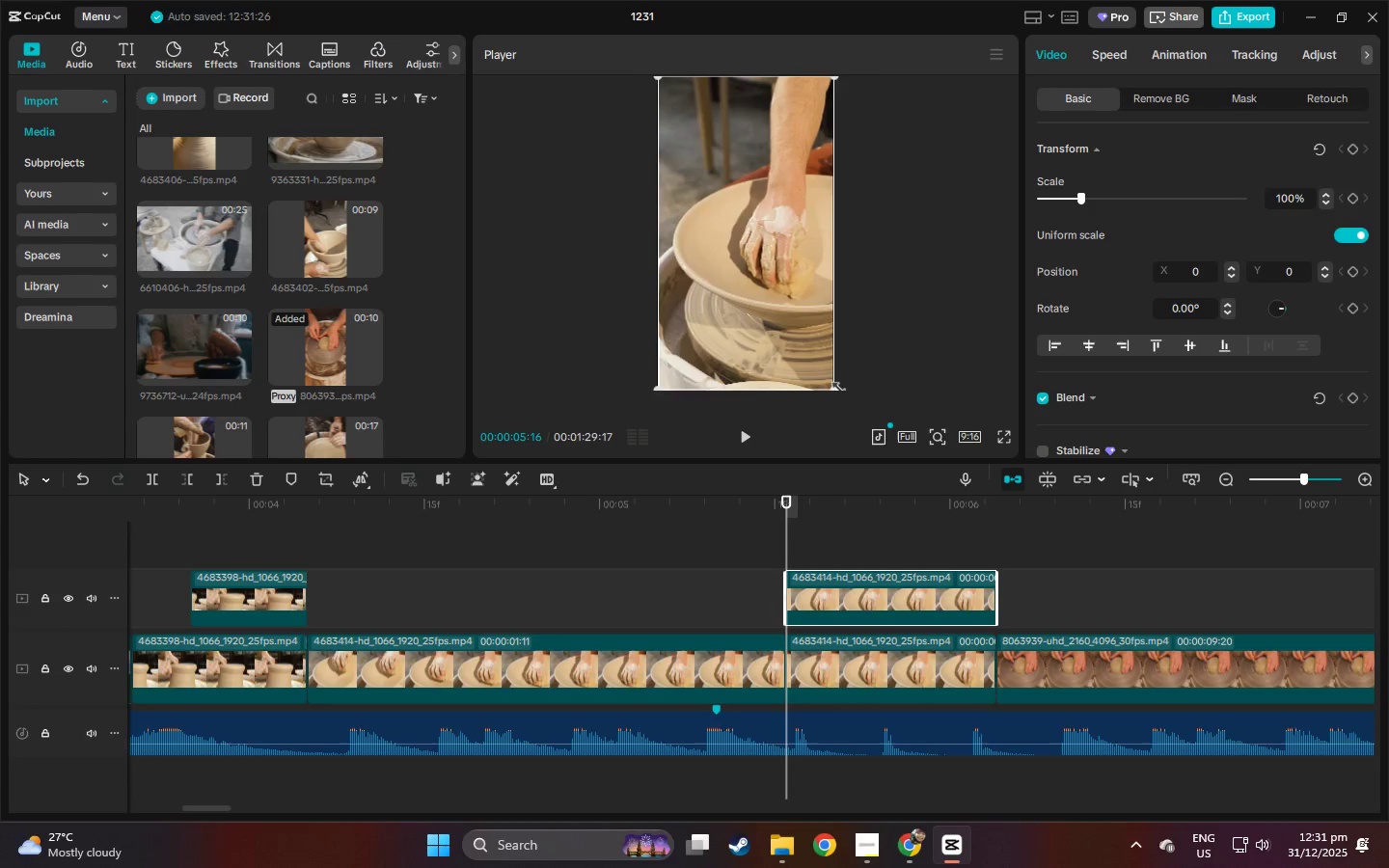 
left_click_drag(start_coordinate=[834, 386], to_coordinate=[1018, 547])
 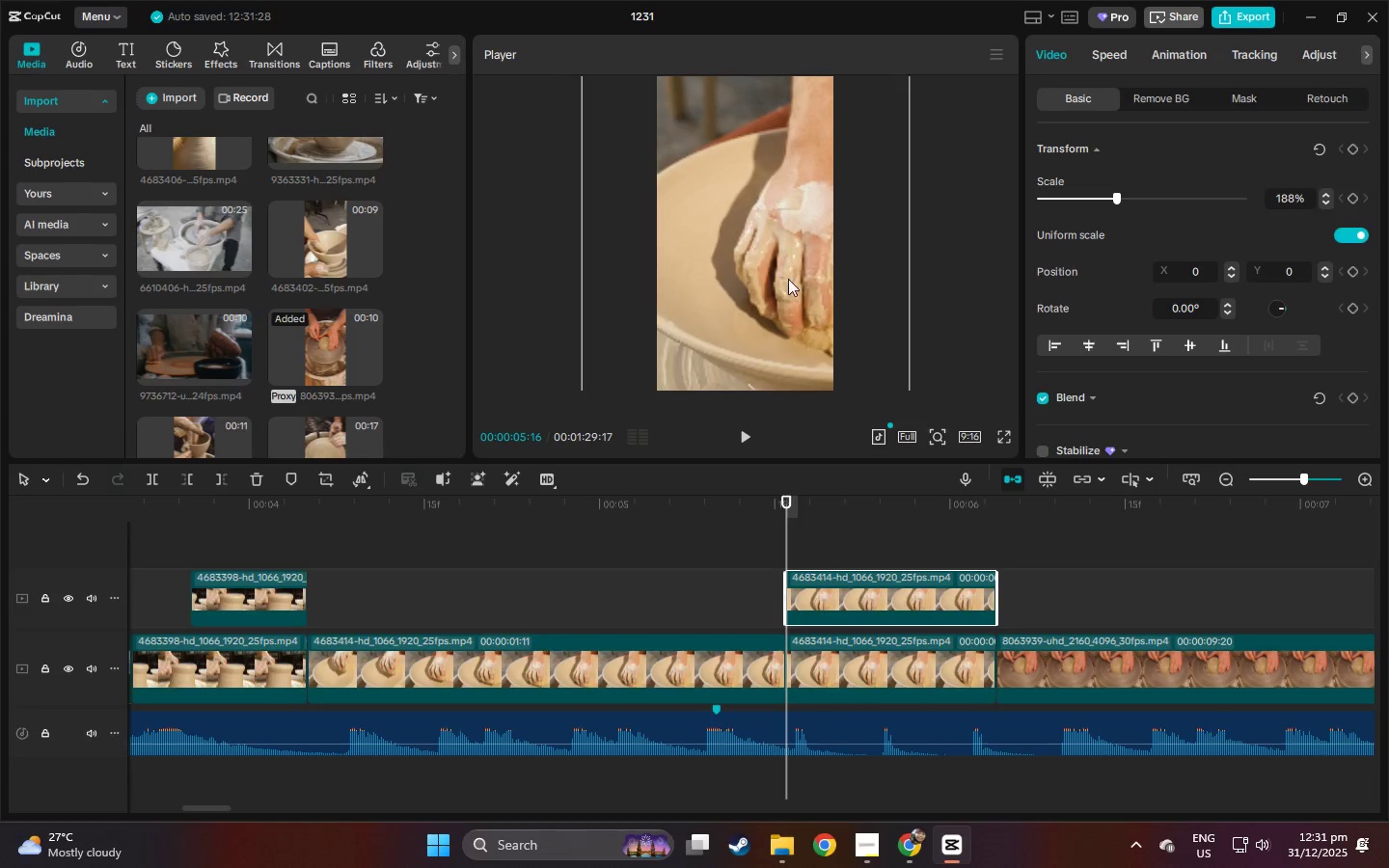 
left_click_drag(start_coordinate=[783, 278], to_coordinate=[729, 269])
 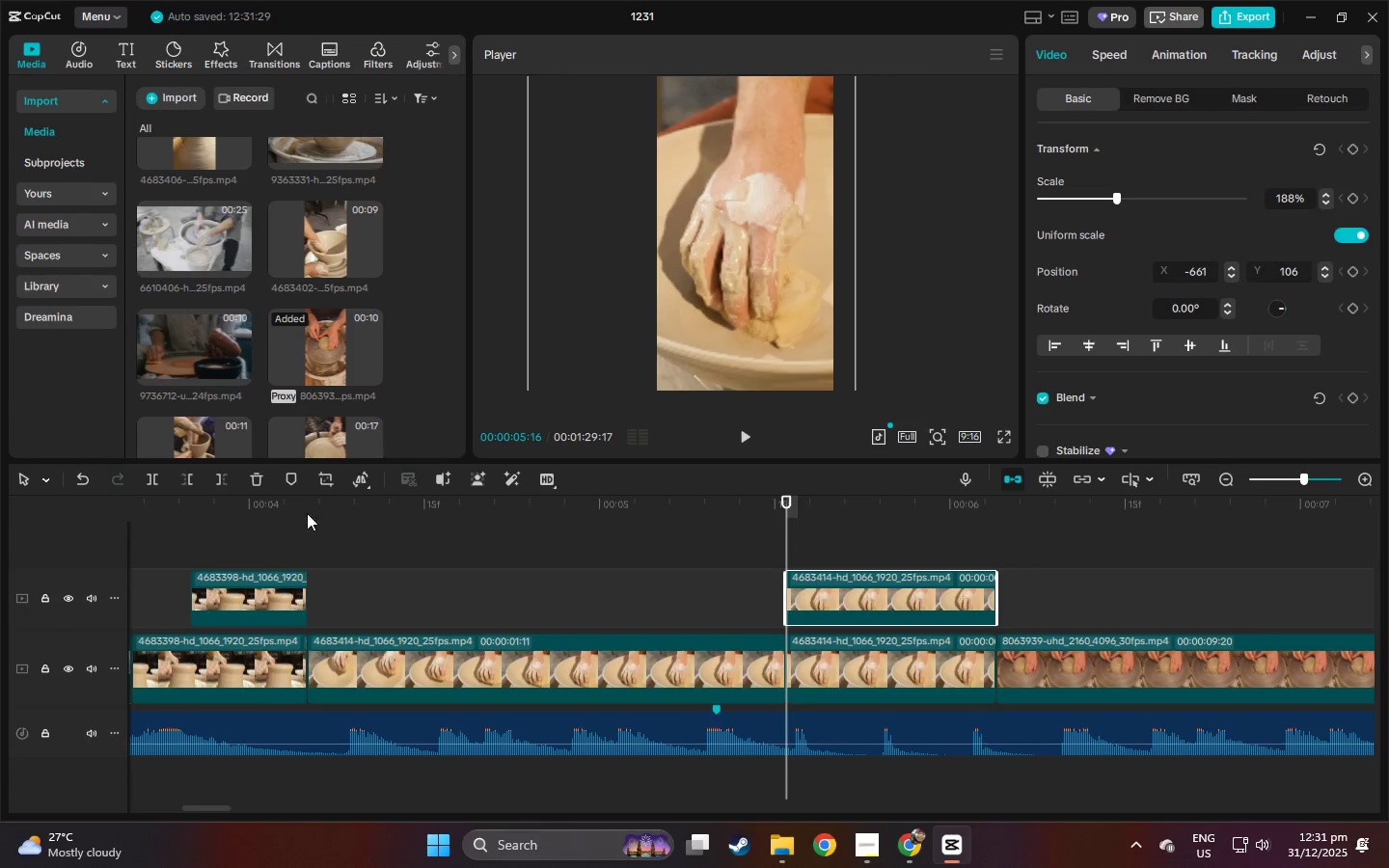 
left_click([286, 511])
 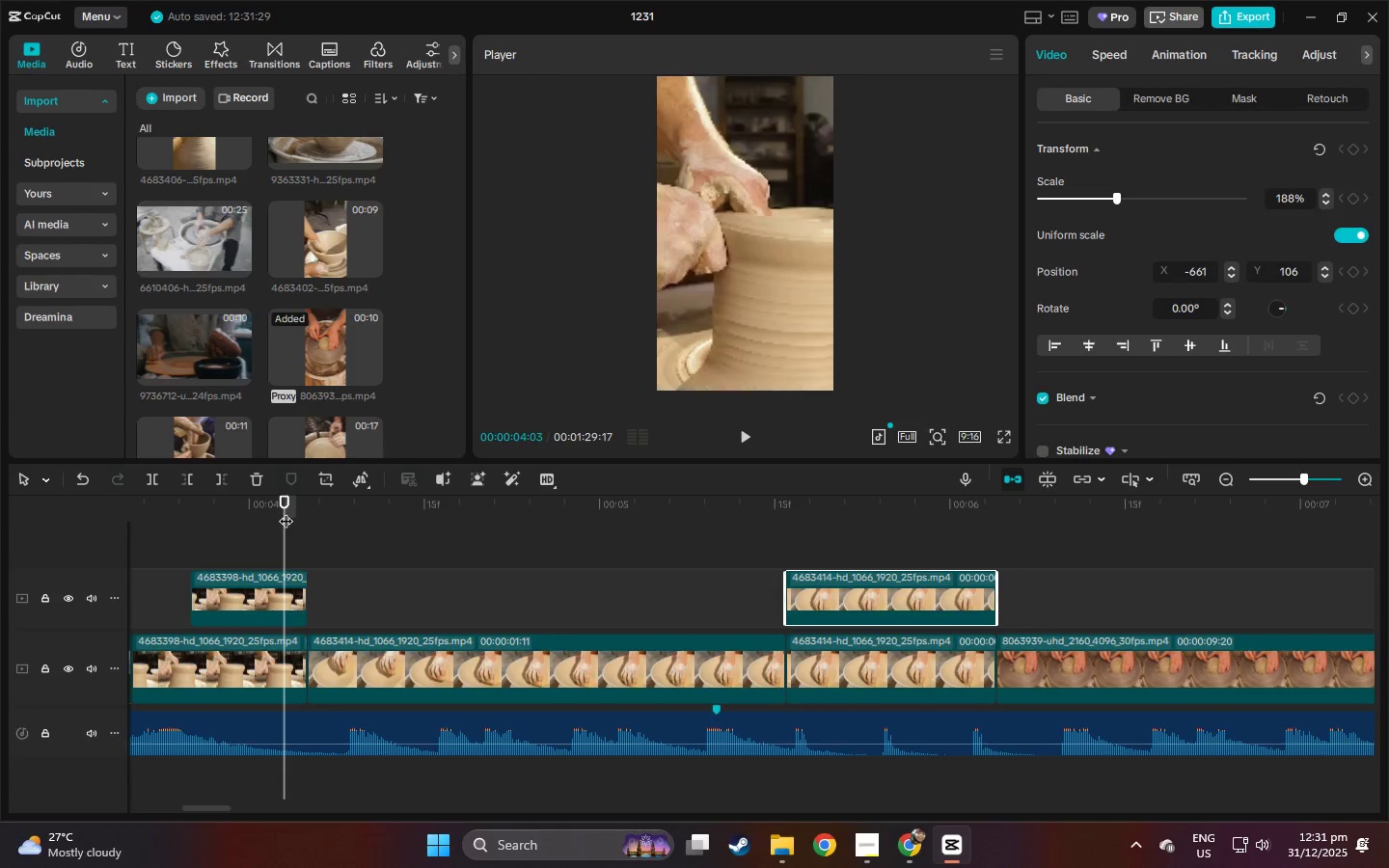 
key(Space)
 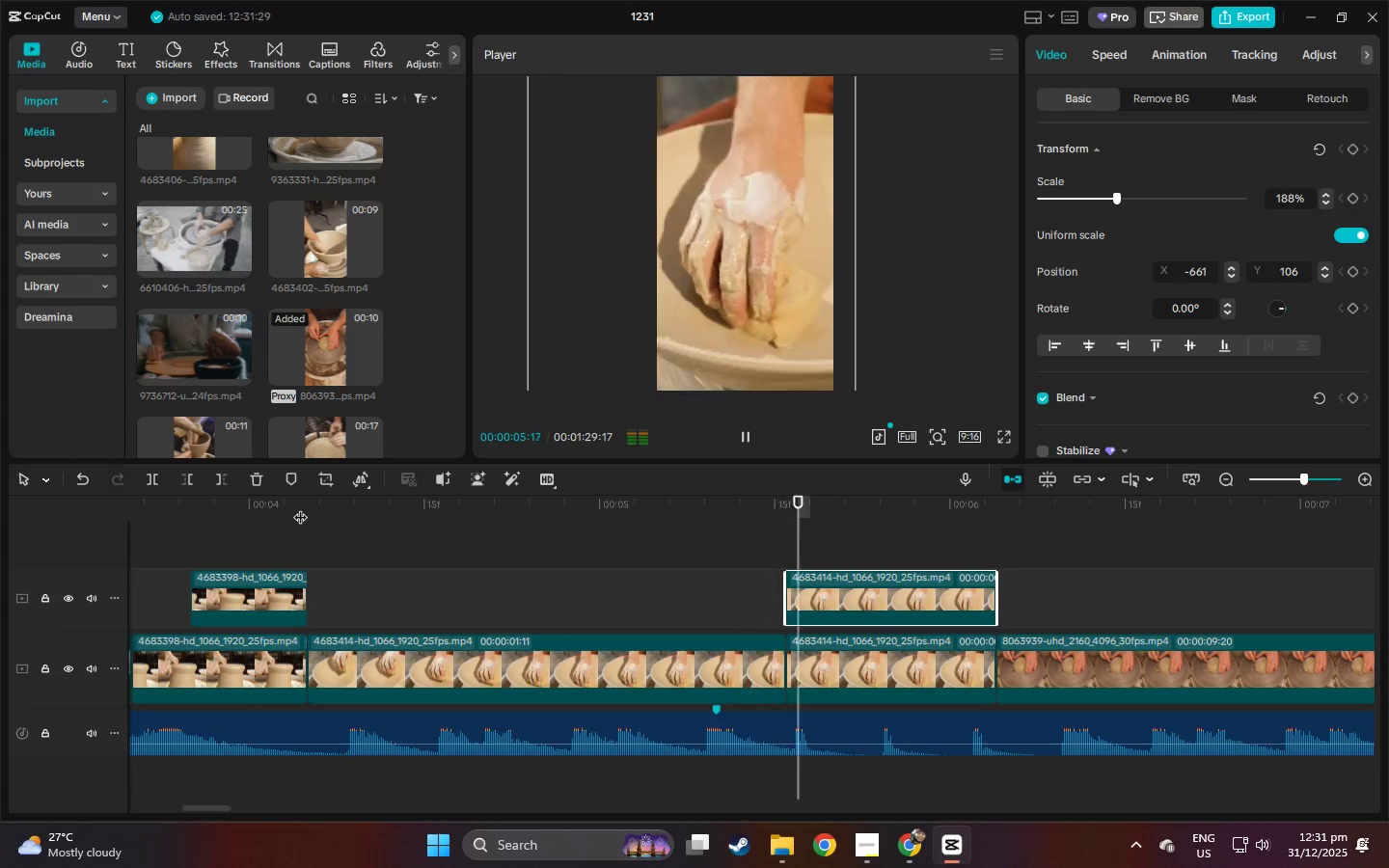 
key(Space)
 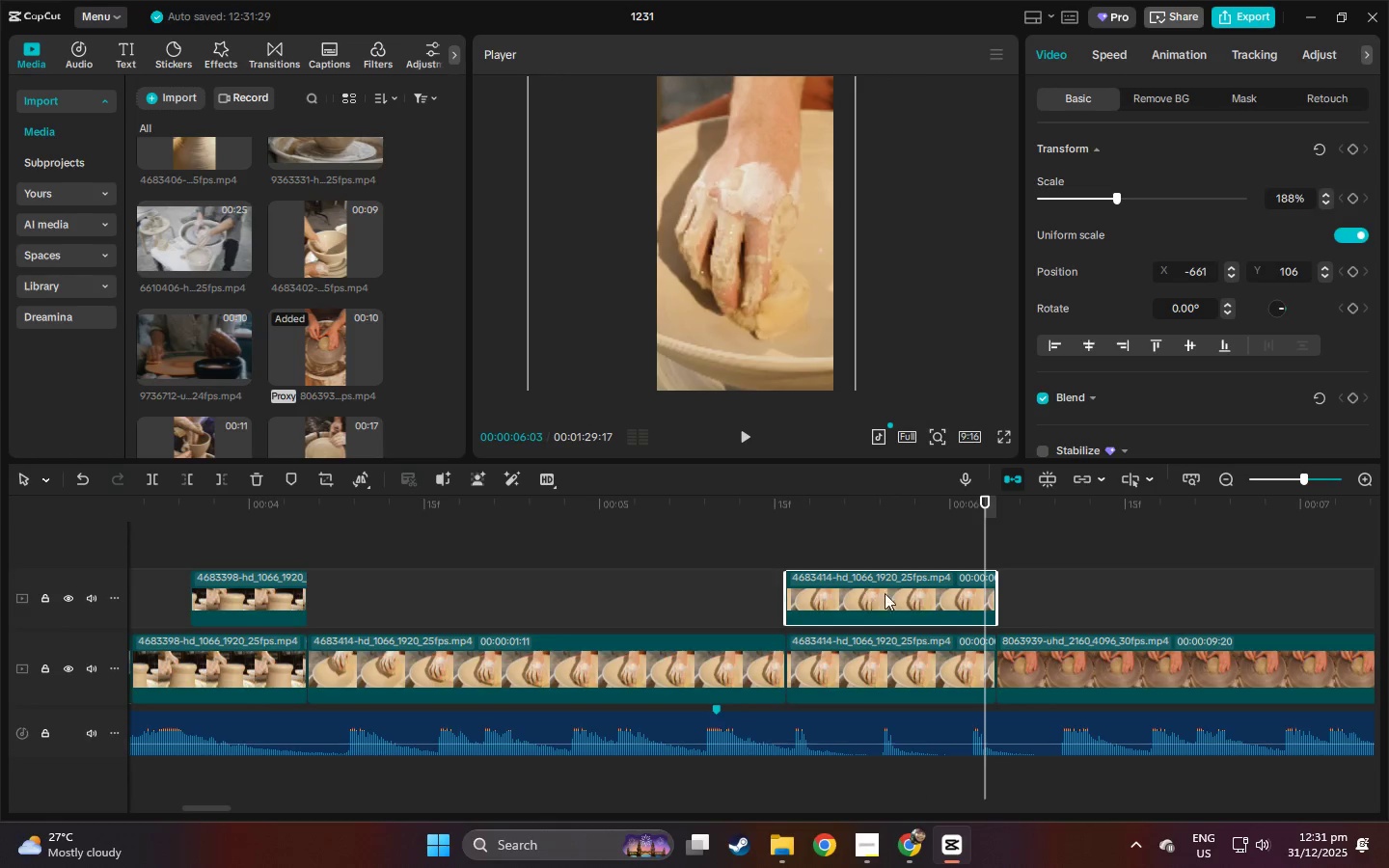 
left_click([919, 593])
 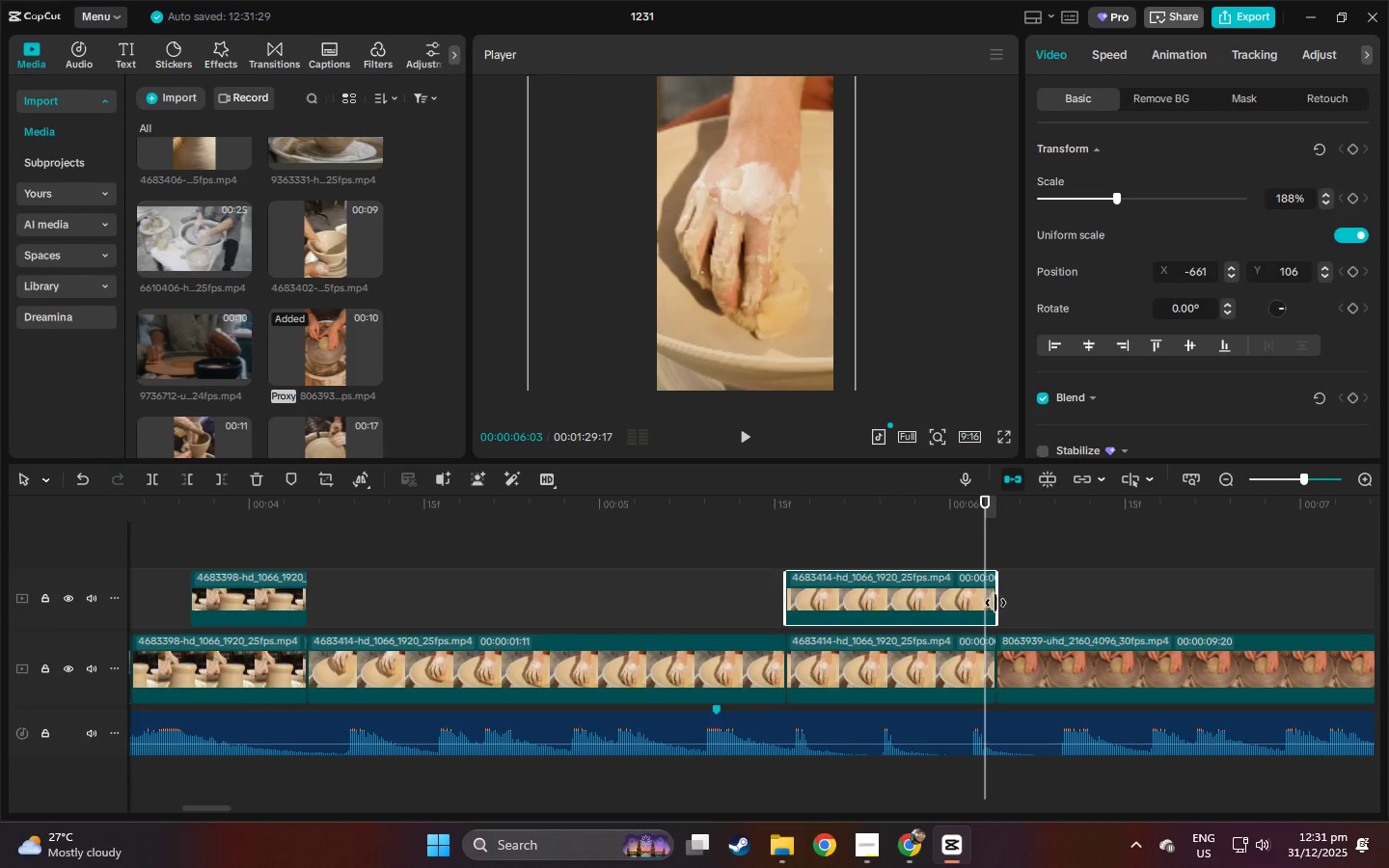 
left_click_drag(start_coordinate=[997, 602], to_coordinate=[878, 595])
 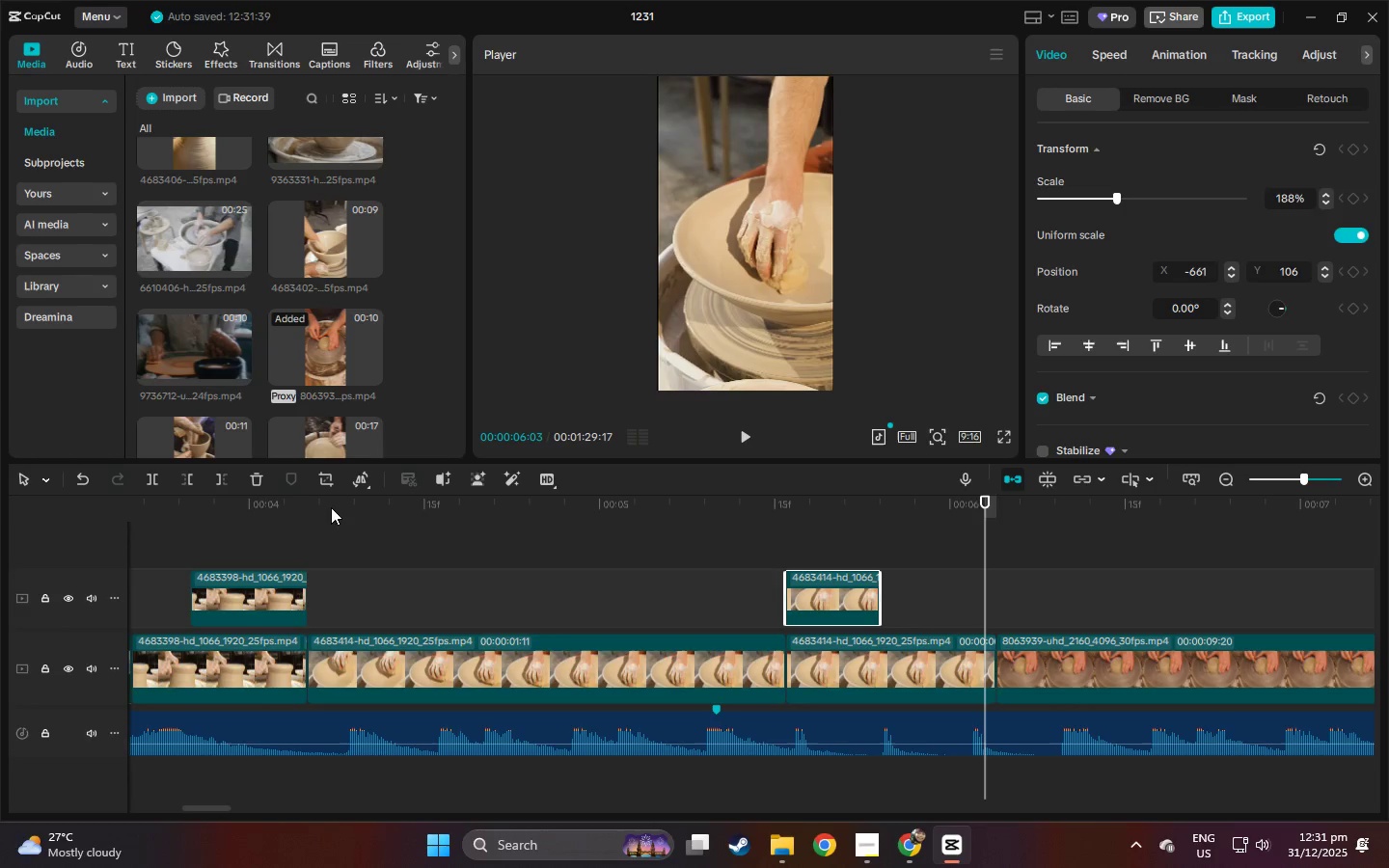 
left_click([295, 514])
 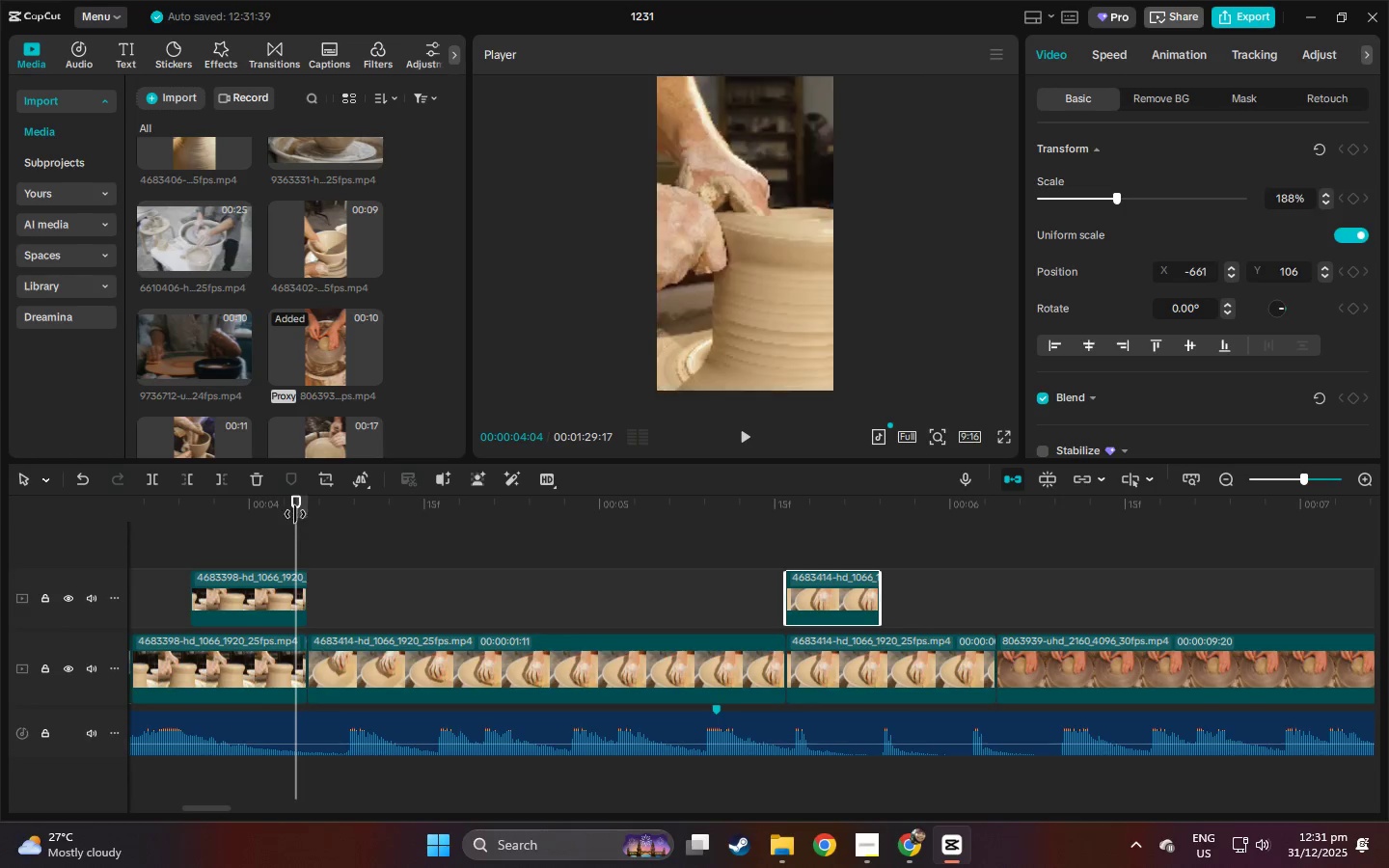 
key(Space)
 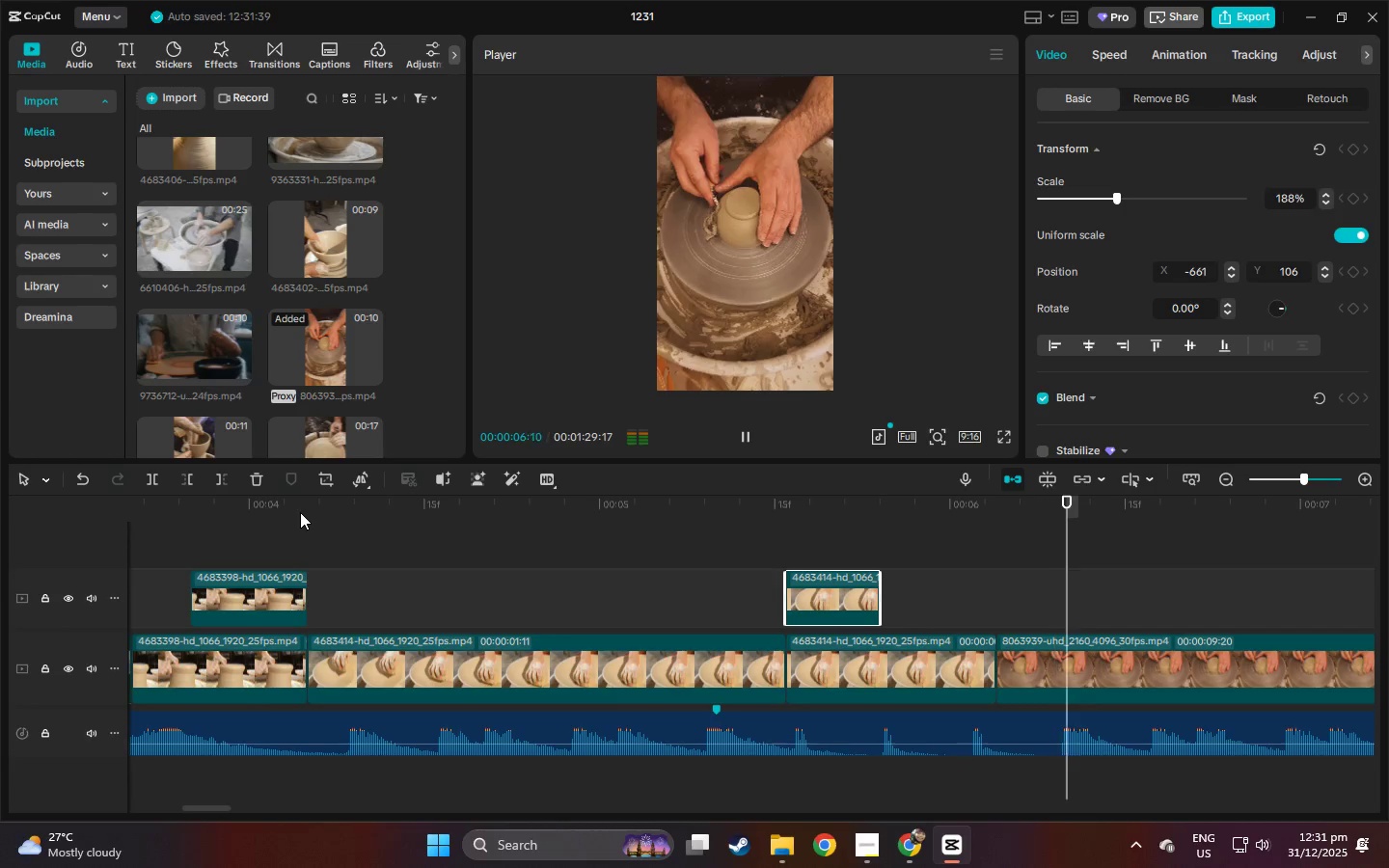 
key(Space)
 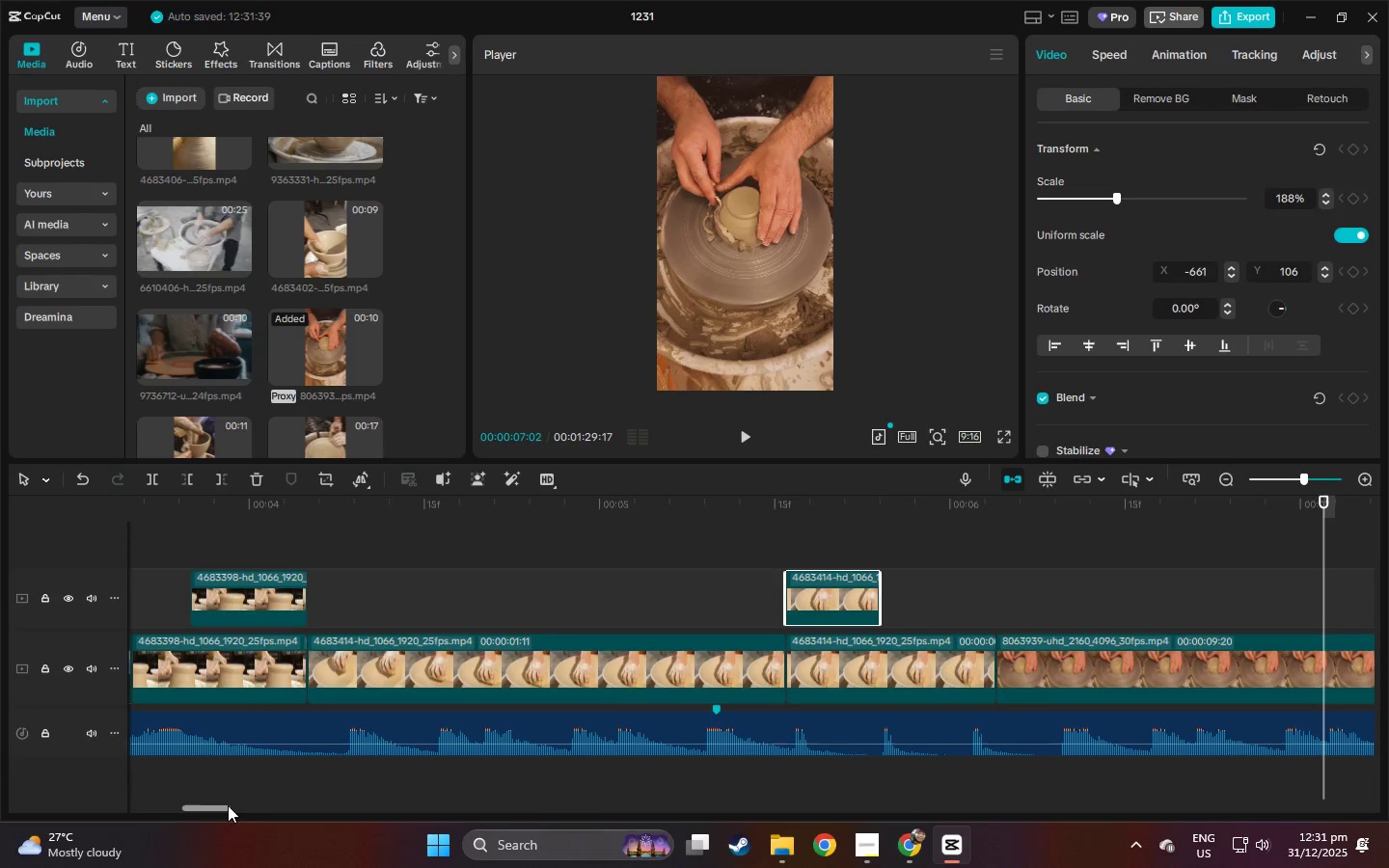 
left_click_drag(start_coordinate=[222, 806], to_coordinate=[241, 809])
 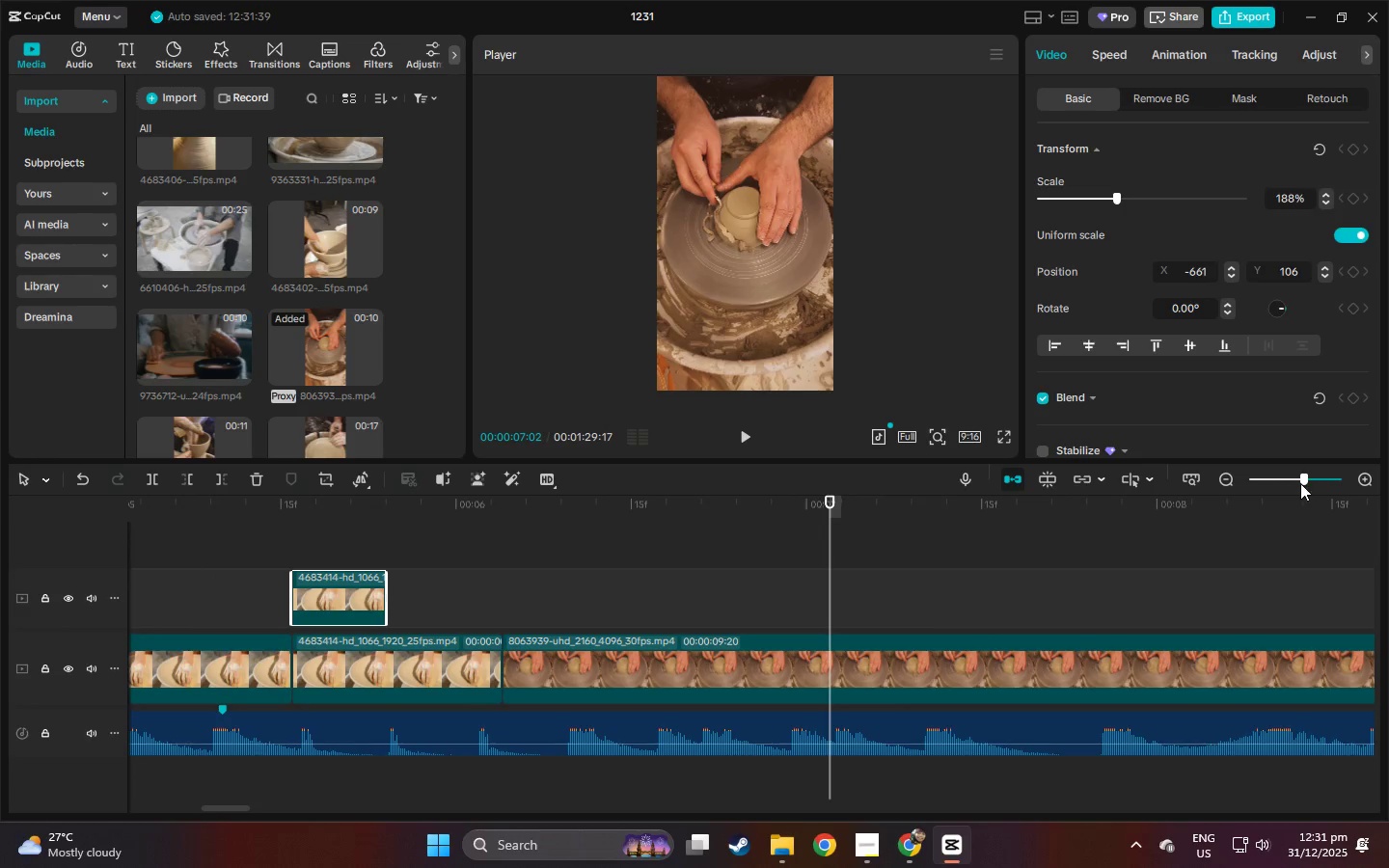 
left_click_drag(start_coordinate=[1308, 482], to_coordinate=[1303, 482])
 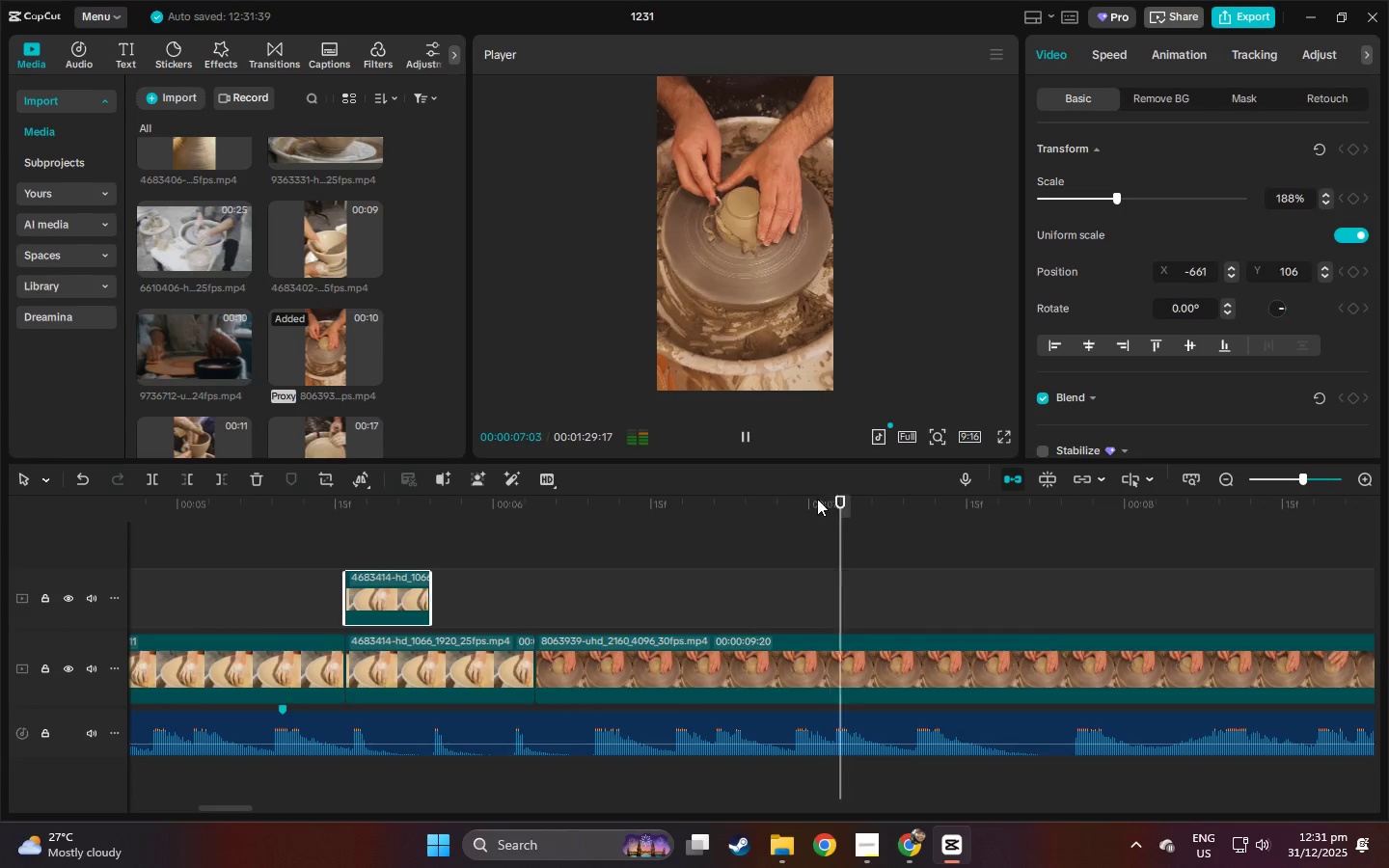 
key(Space)
 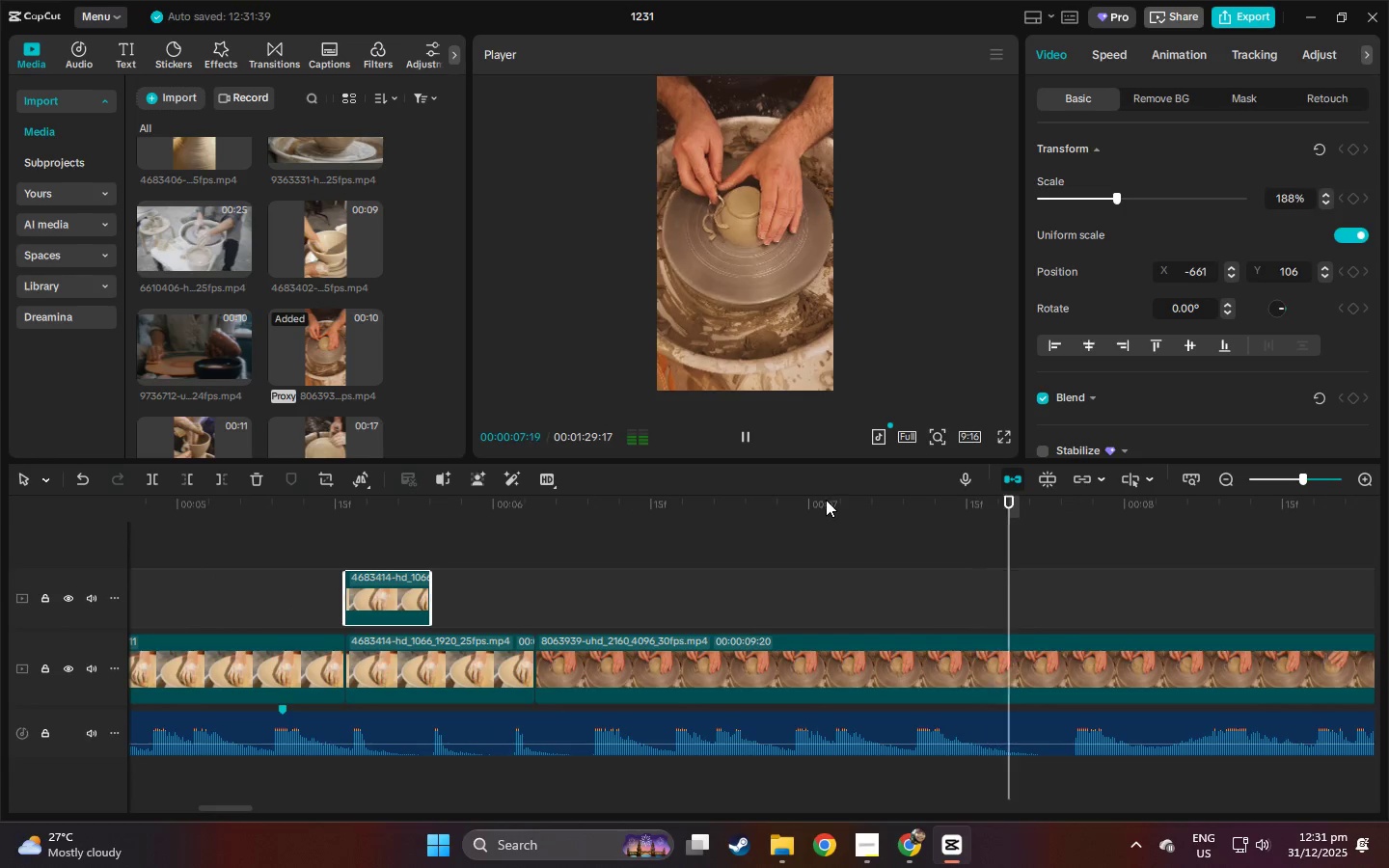 
key(Space)
 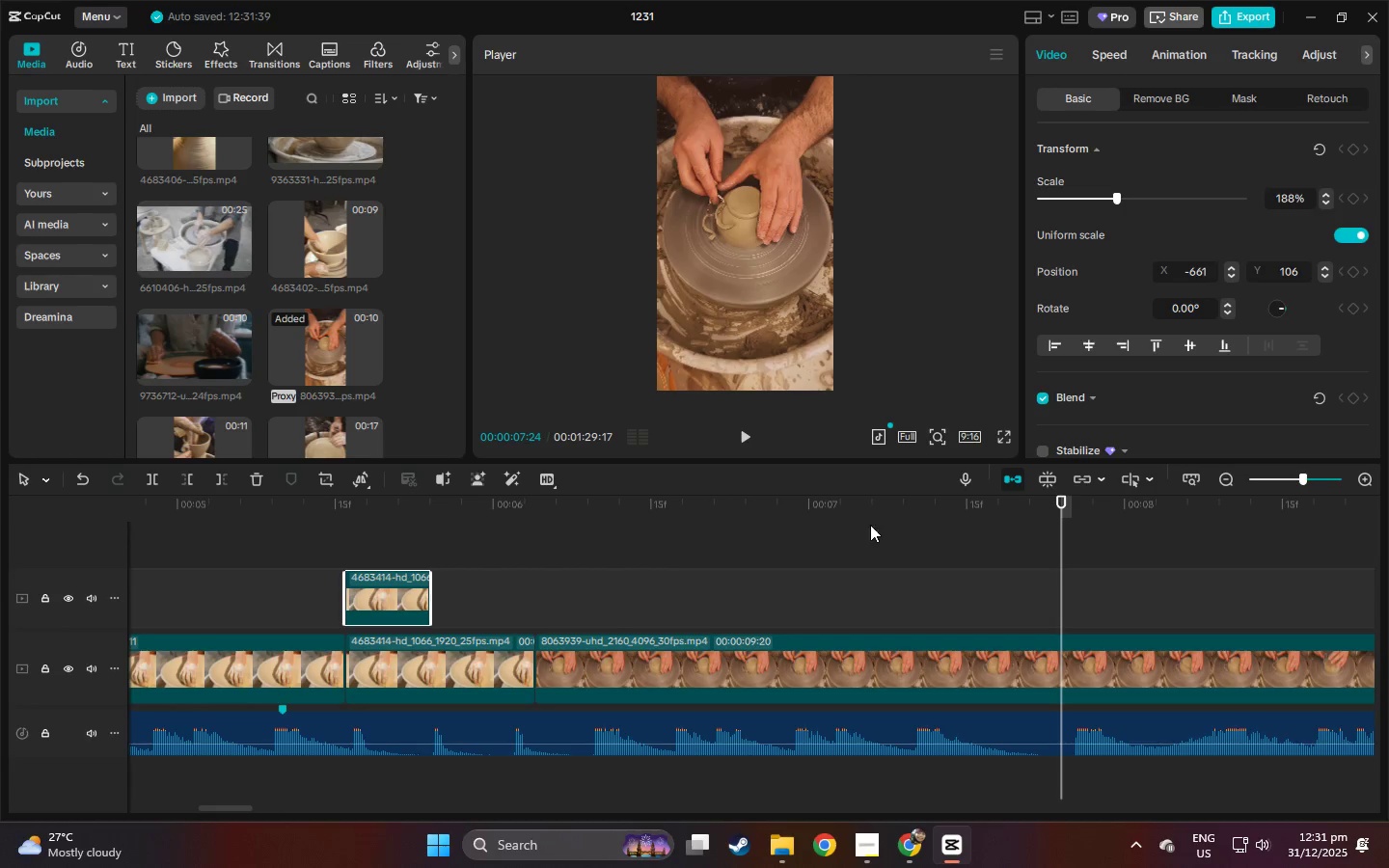 
key(Space)
 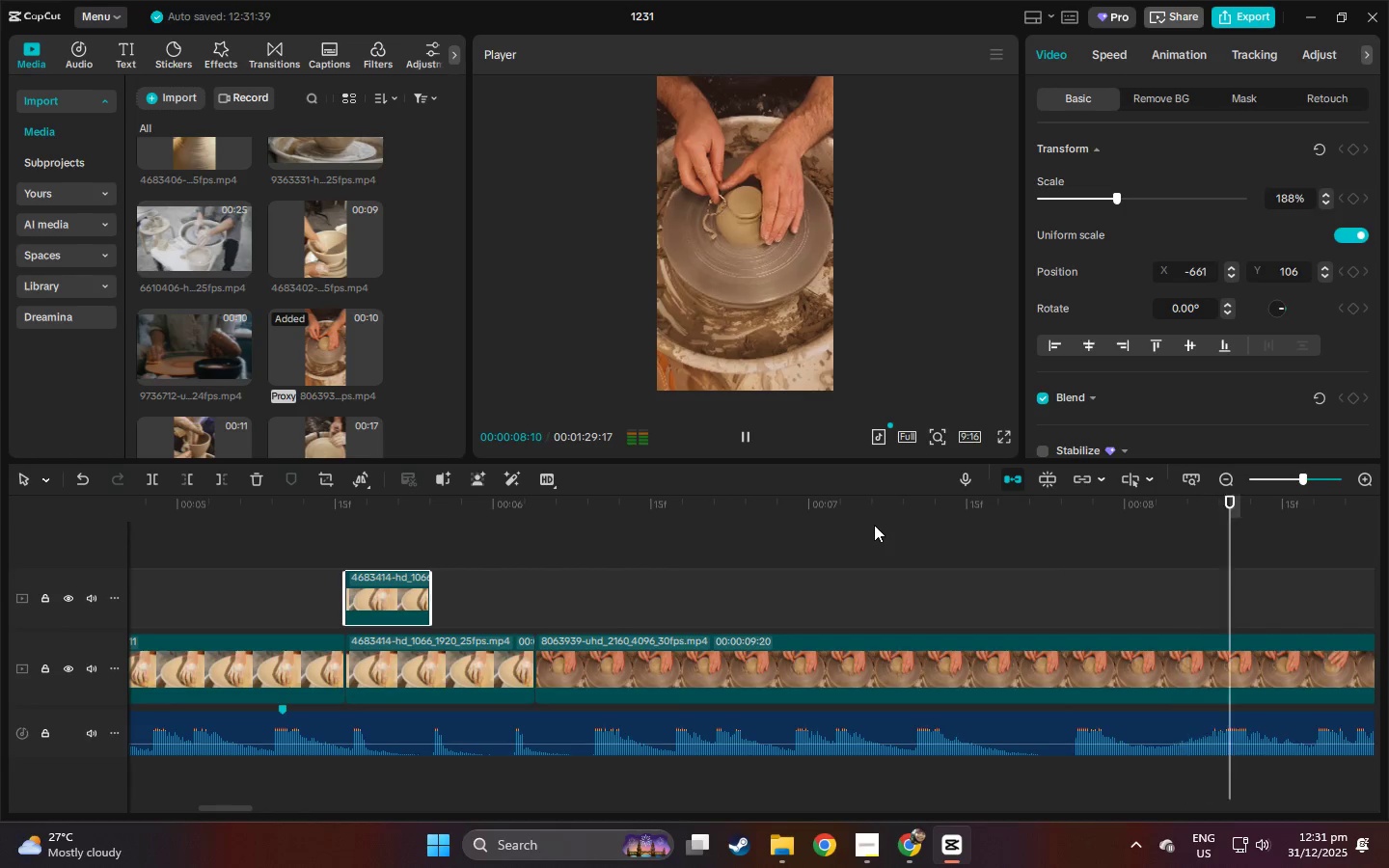 
key(Space)
 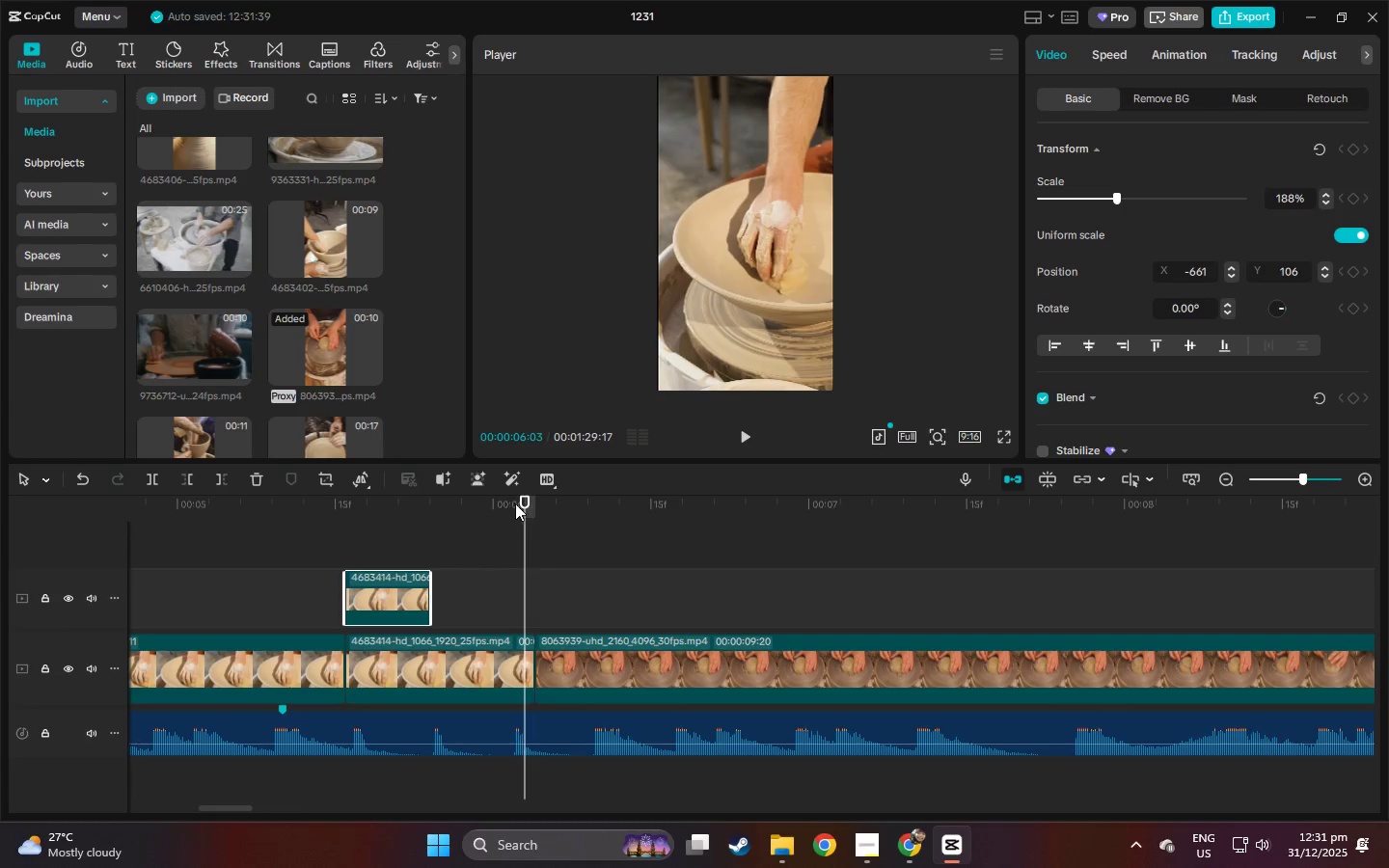 
key(Space)
 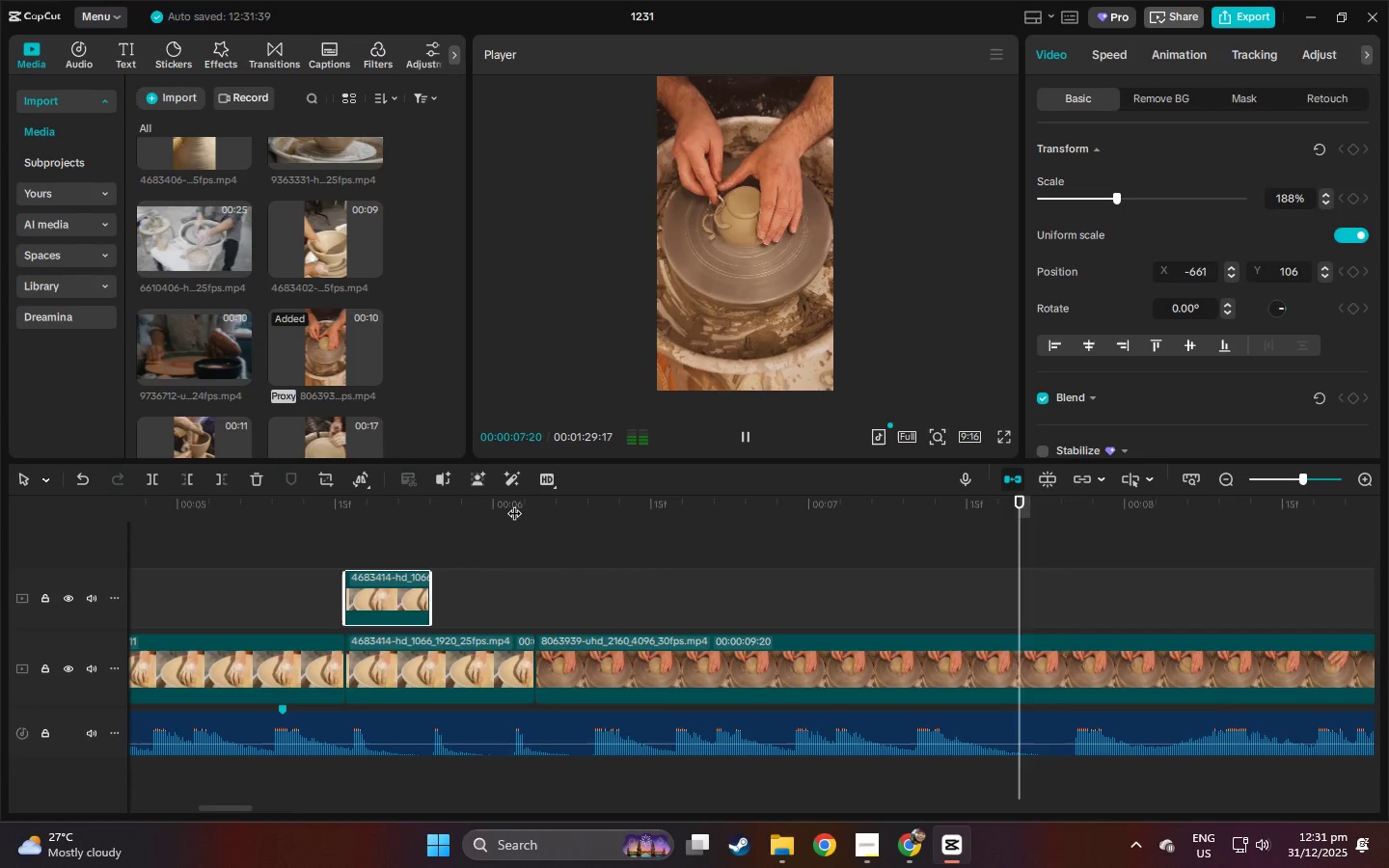 
key(Space)
 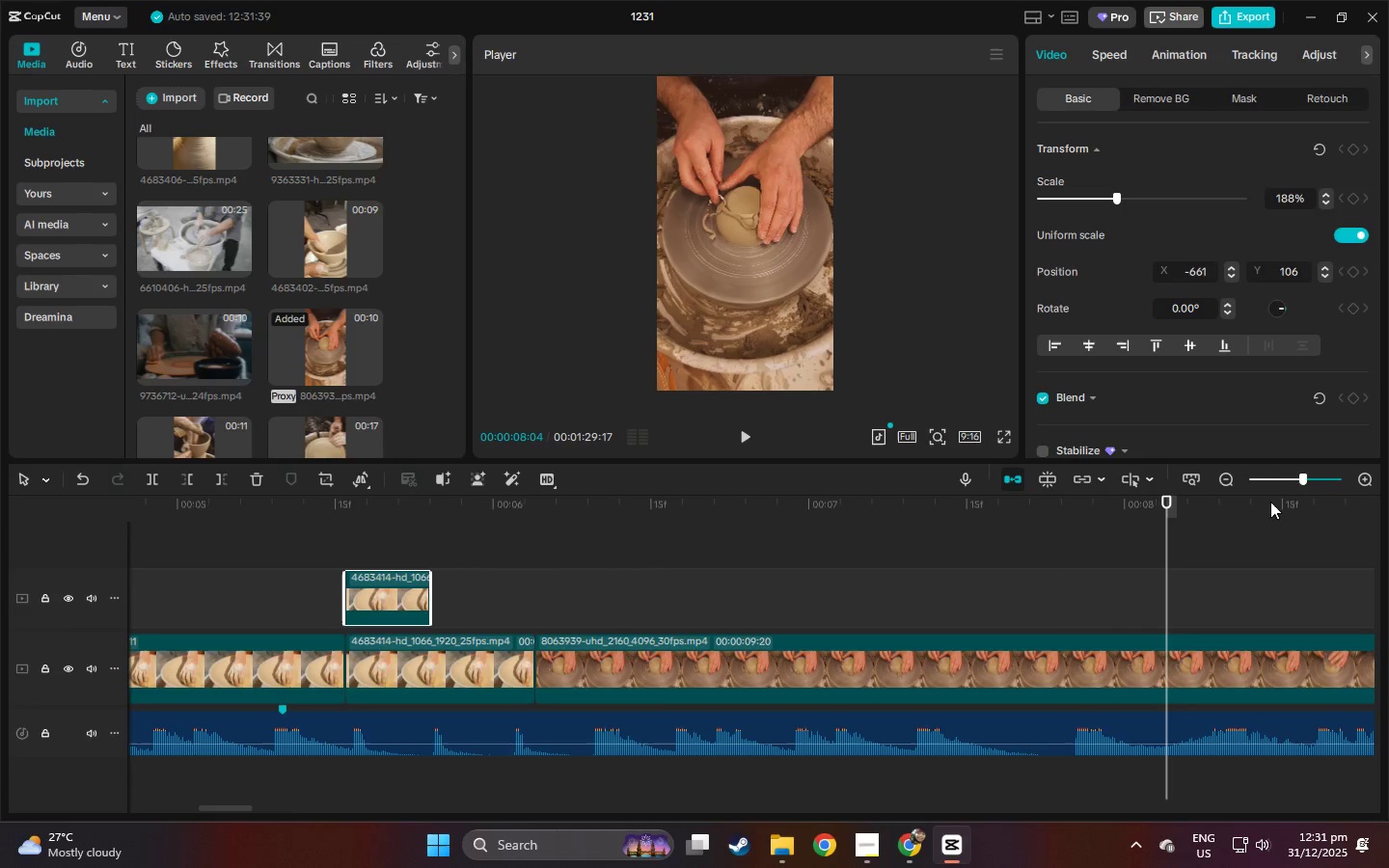 
left_click_drag(start_coordinate=[1290, 484], to_coordinate=[1285, 483])
 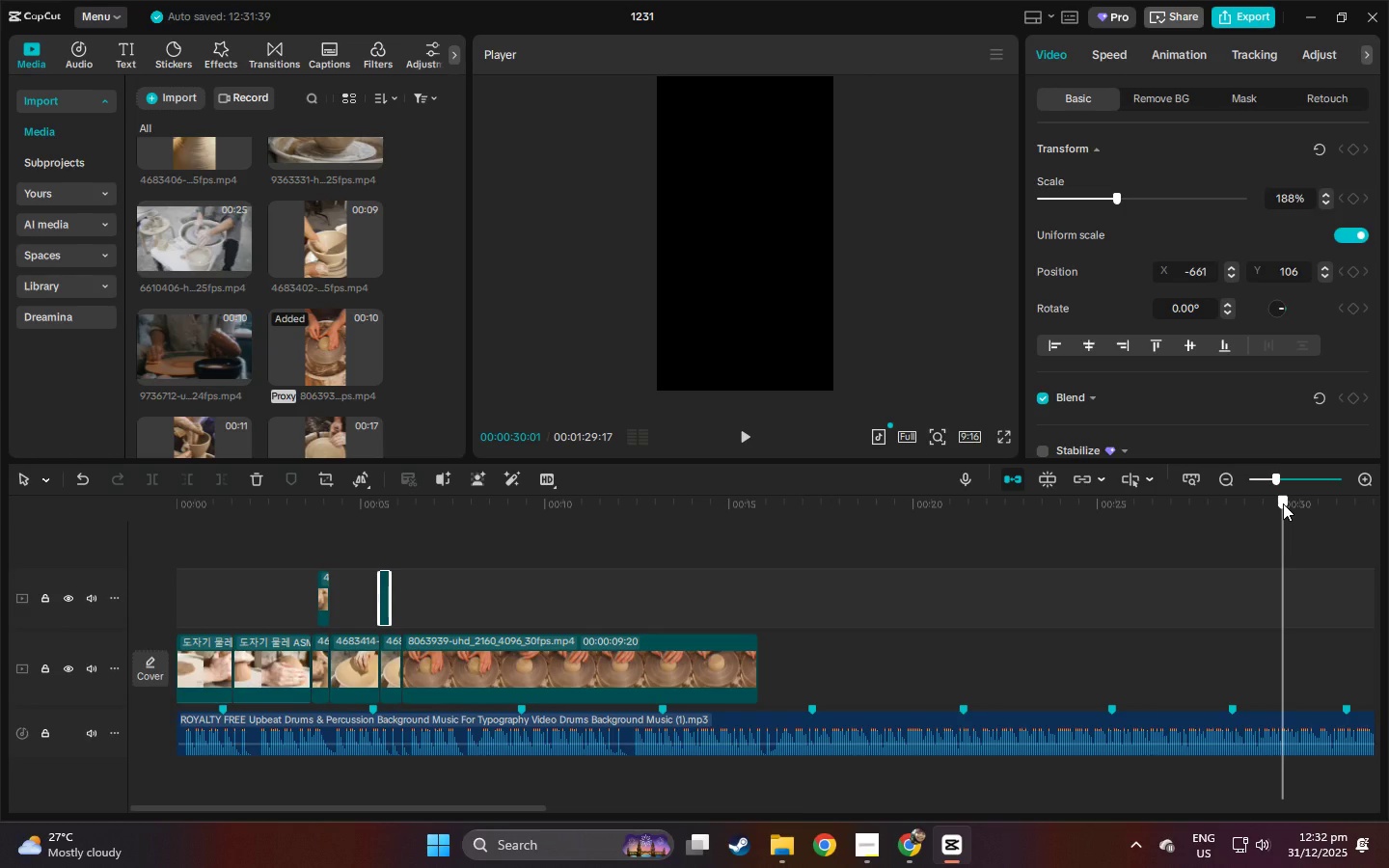 
wait(6.31)
 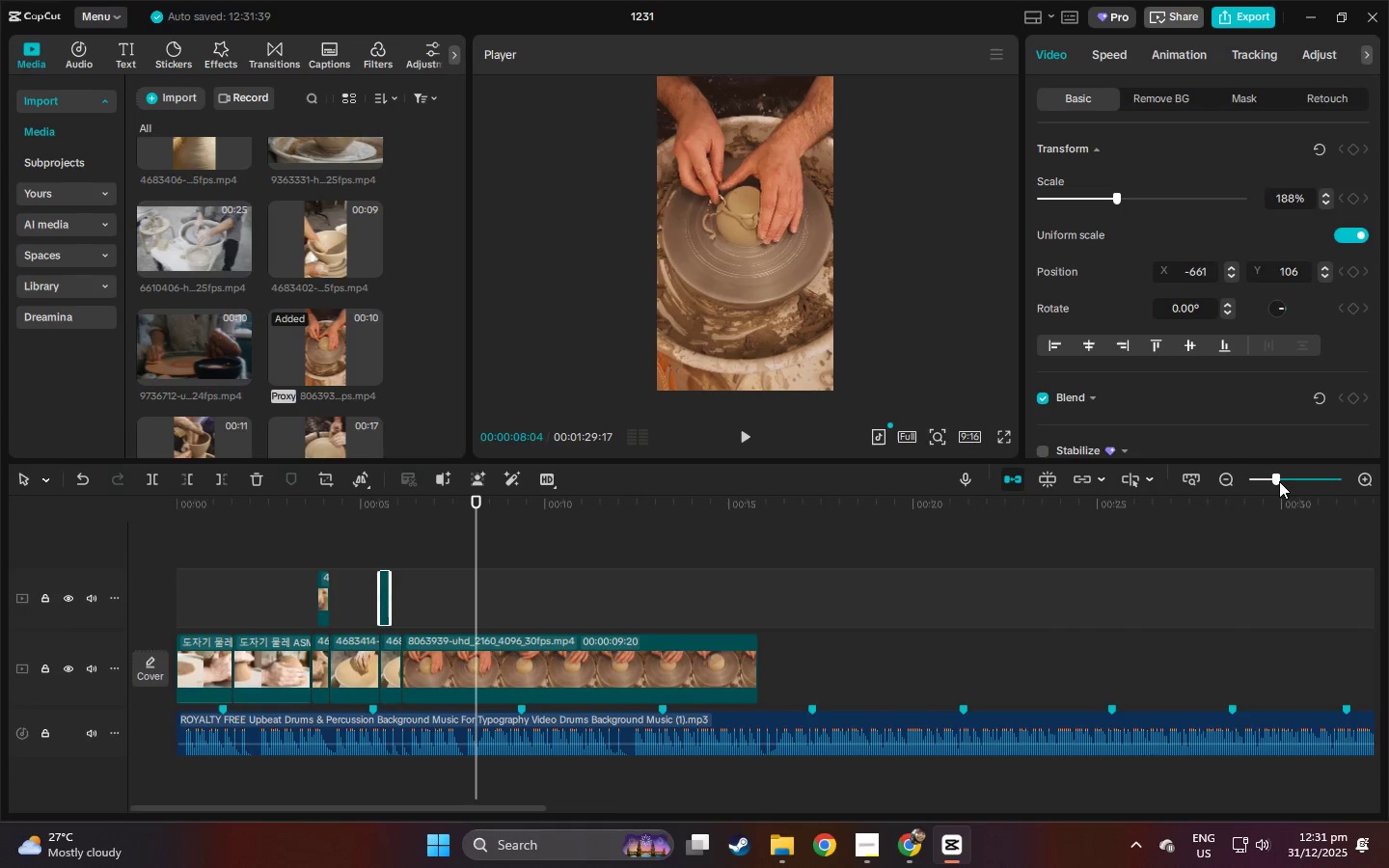 
key(Control+B)
 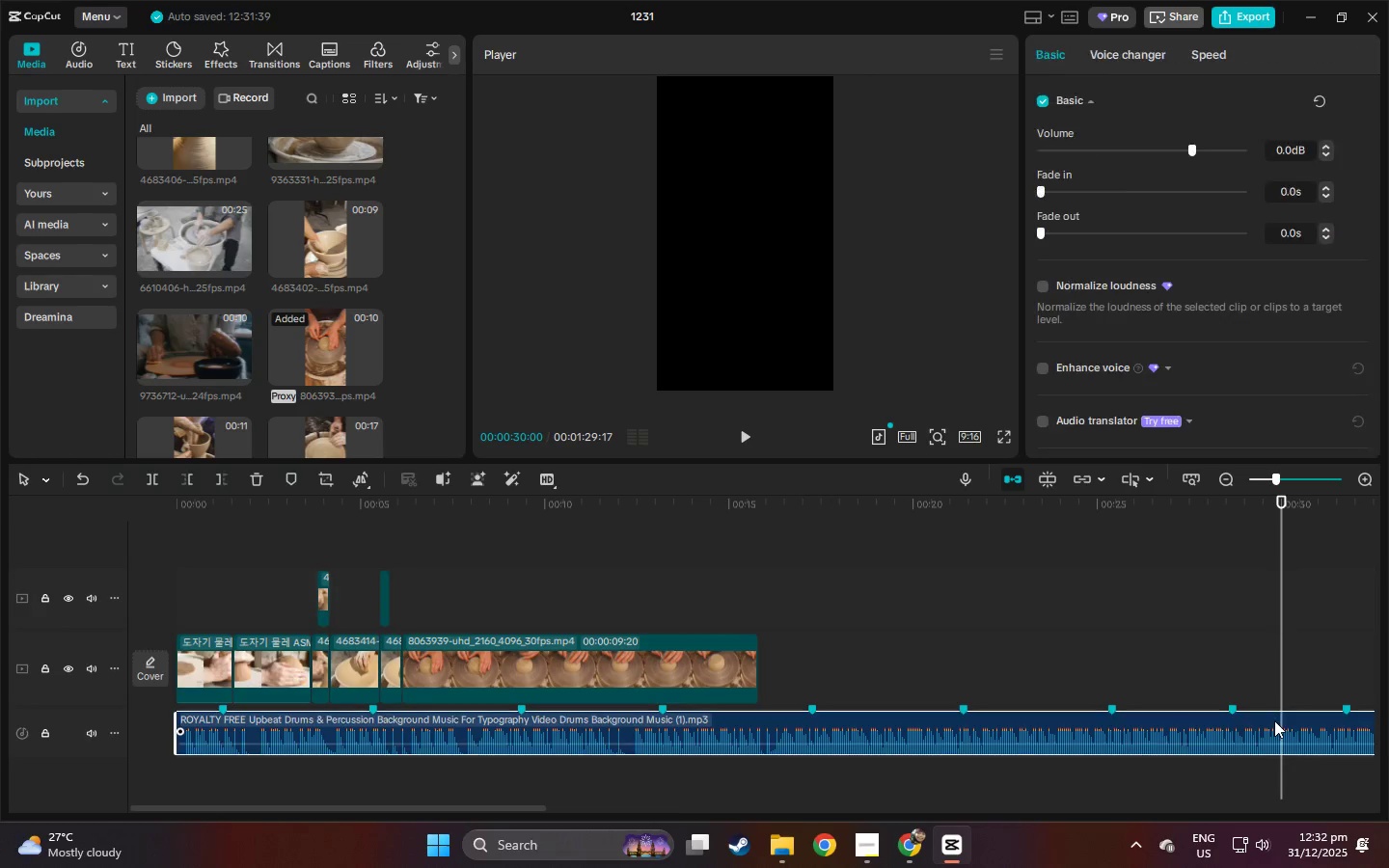 
key(Control+B)
 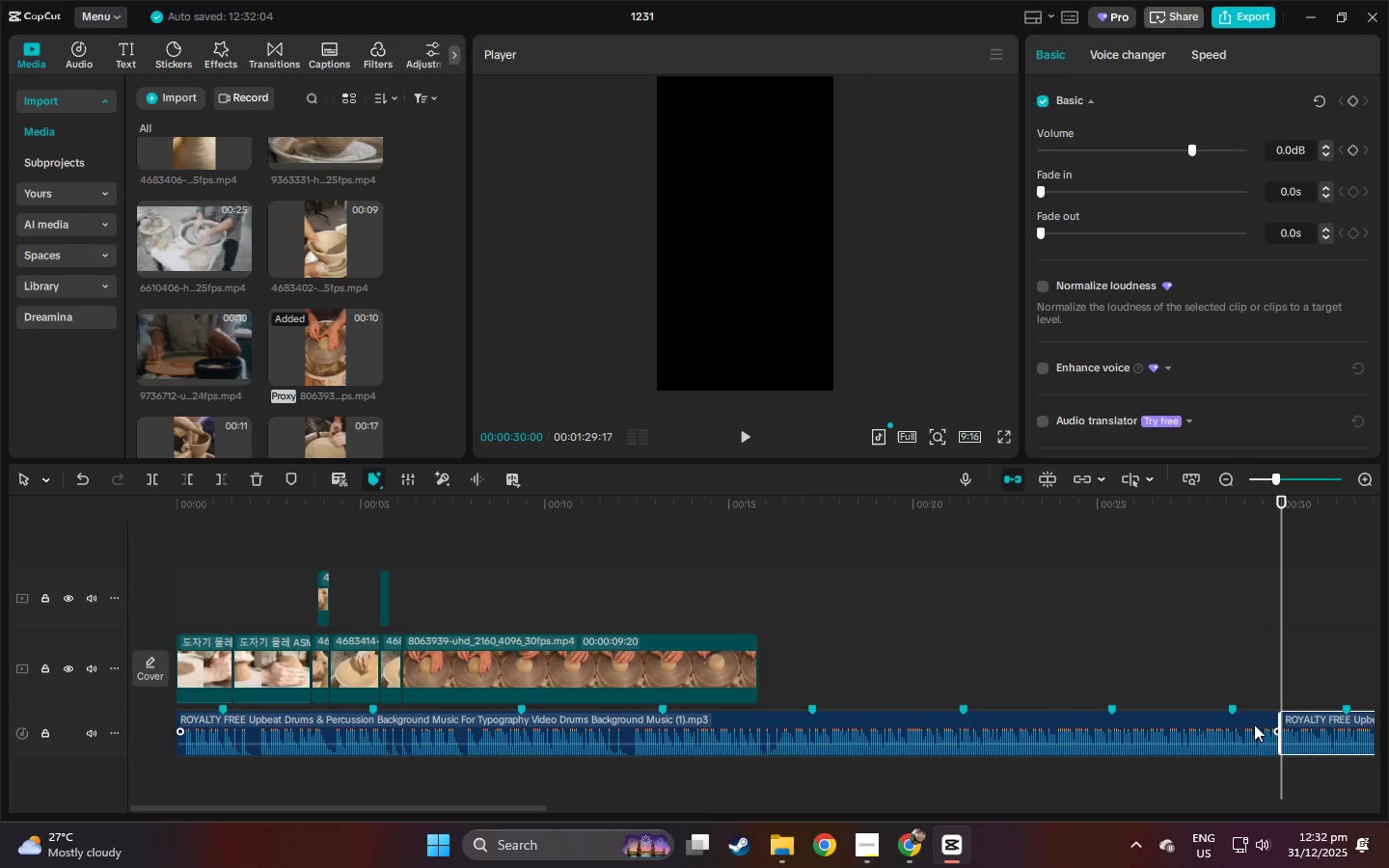 
left_click([1253, 725])
 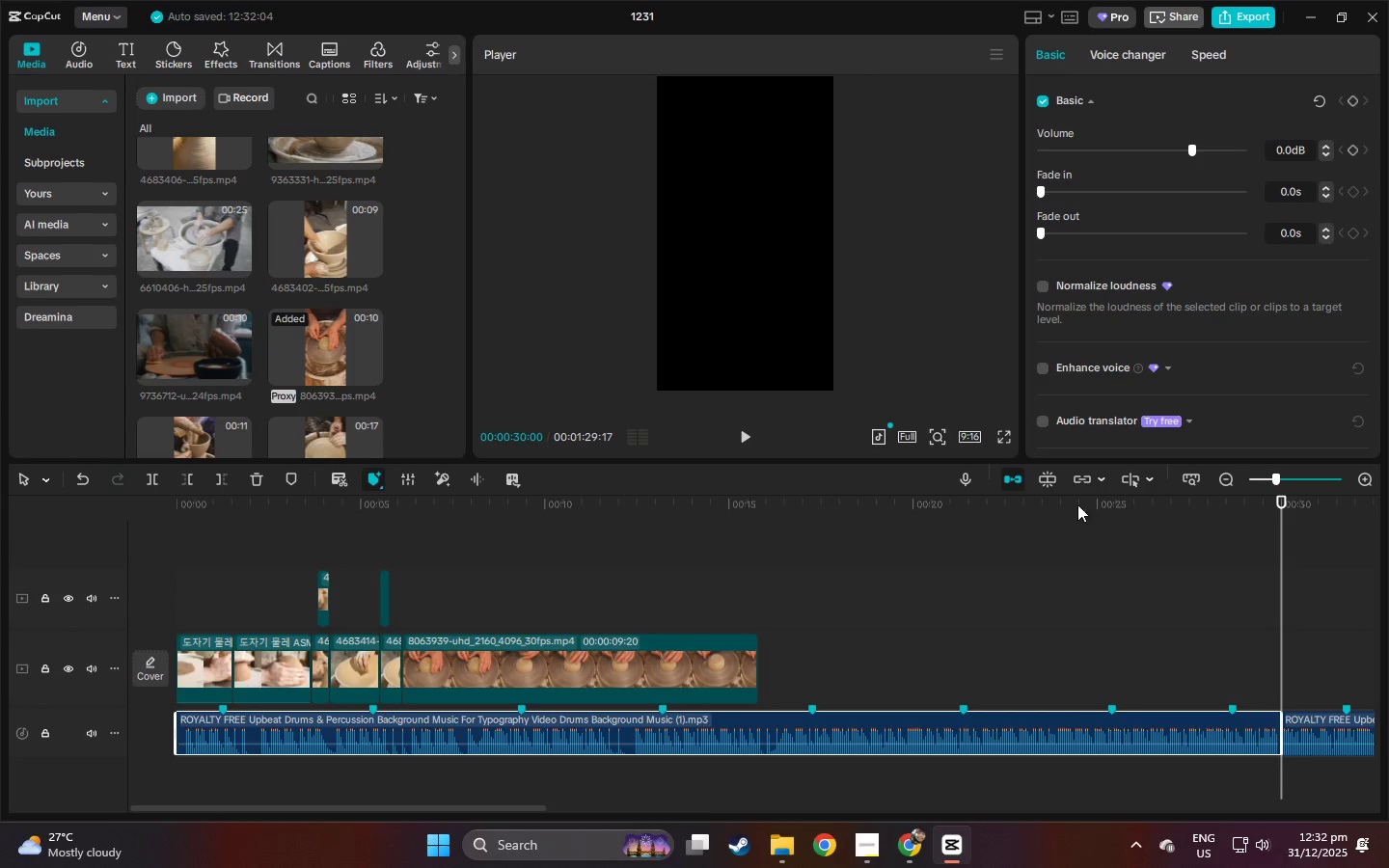 
key(Space)
 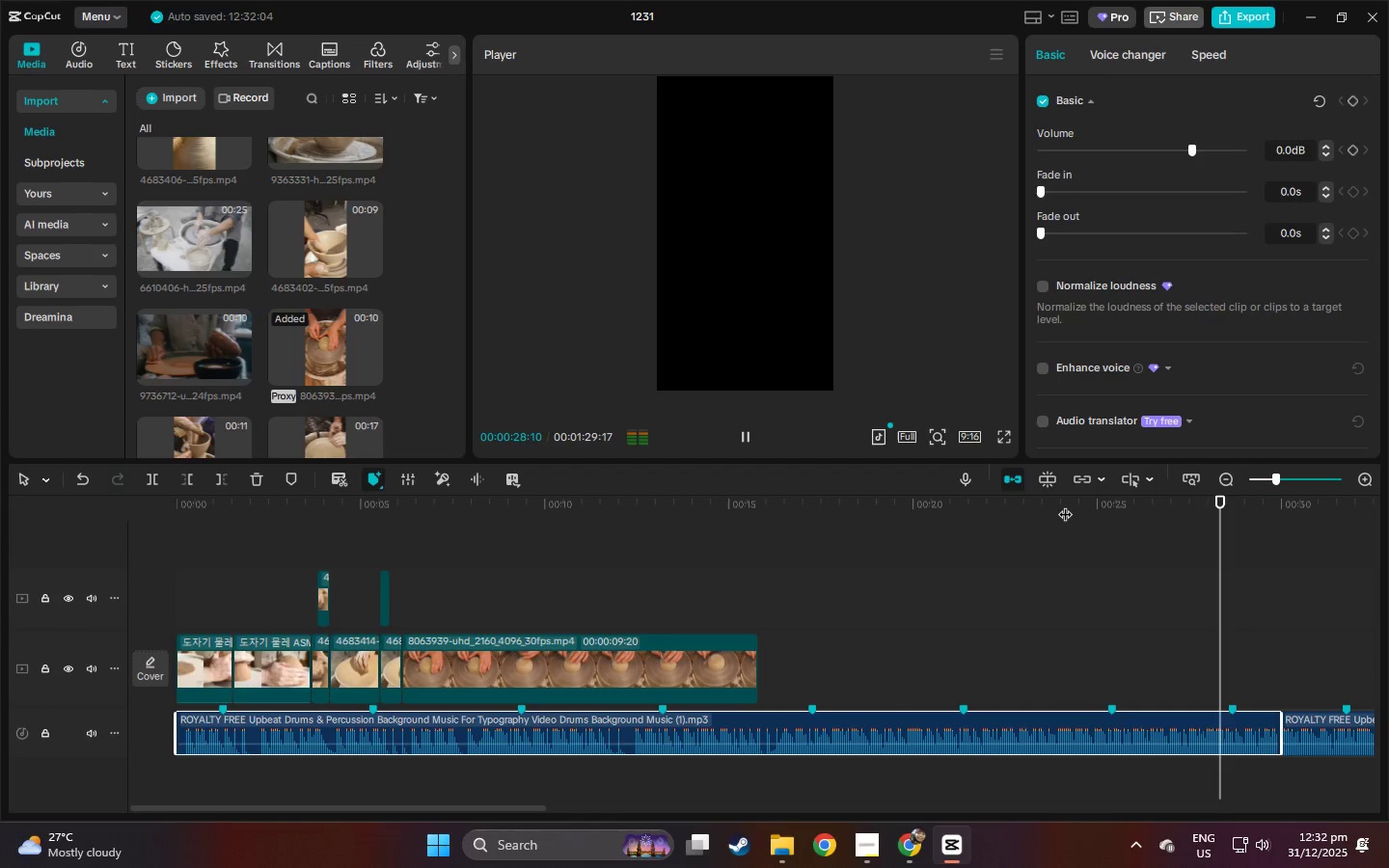 
wait(5.69)
 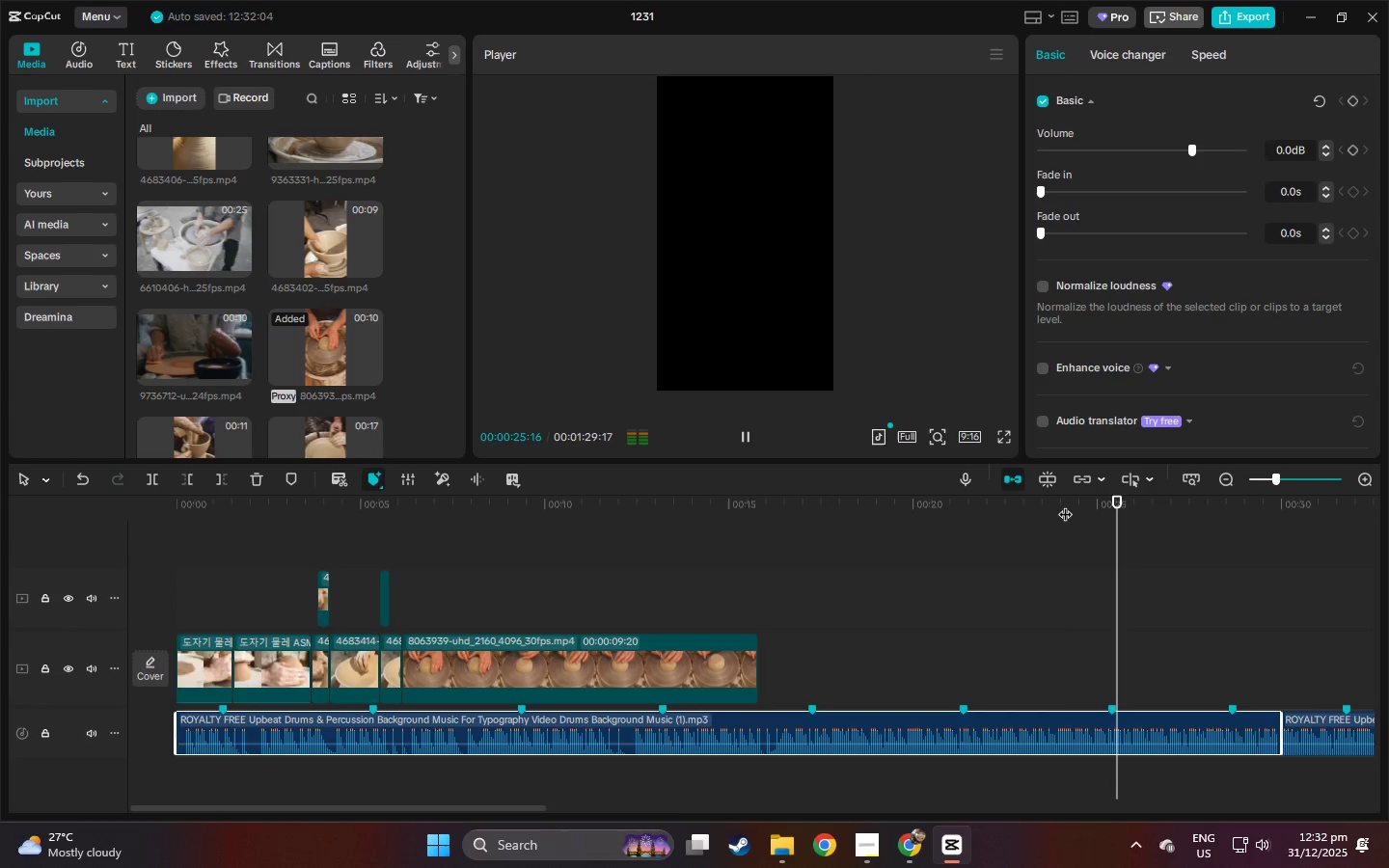 
key(Space)
 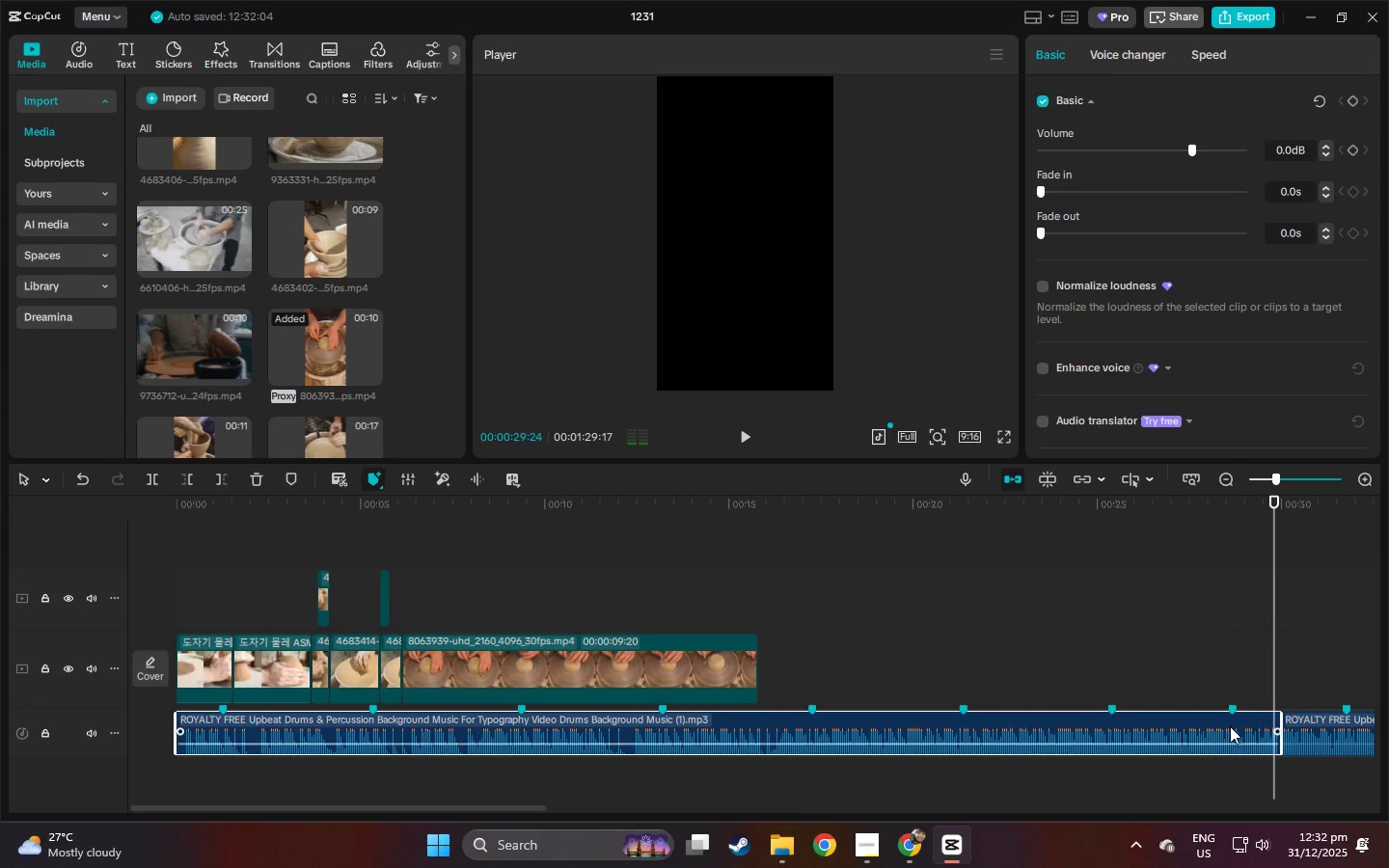 
left_click([1229, 725])
 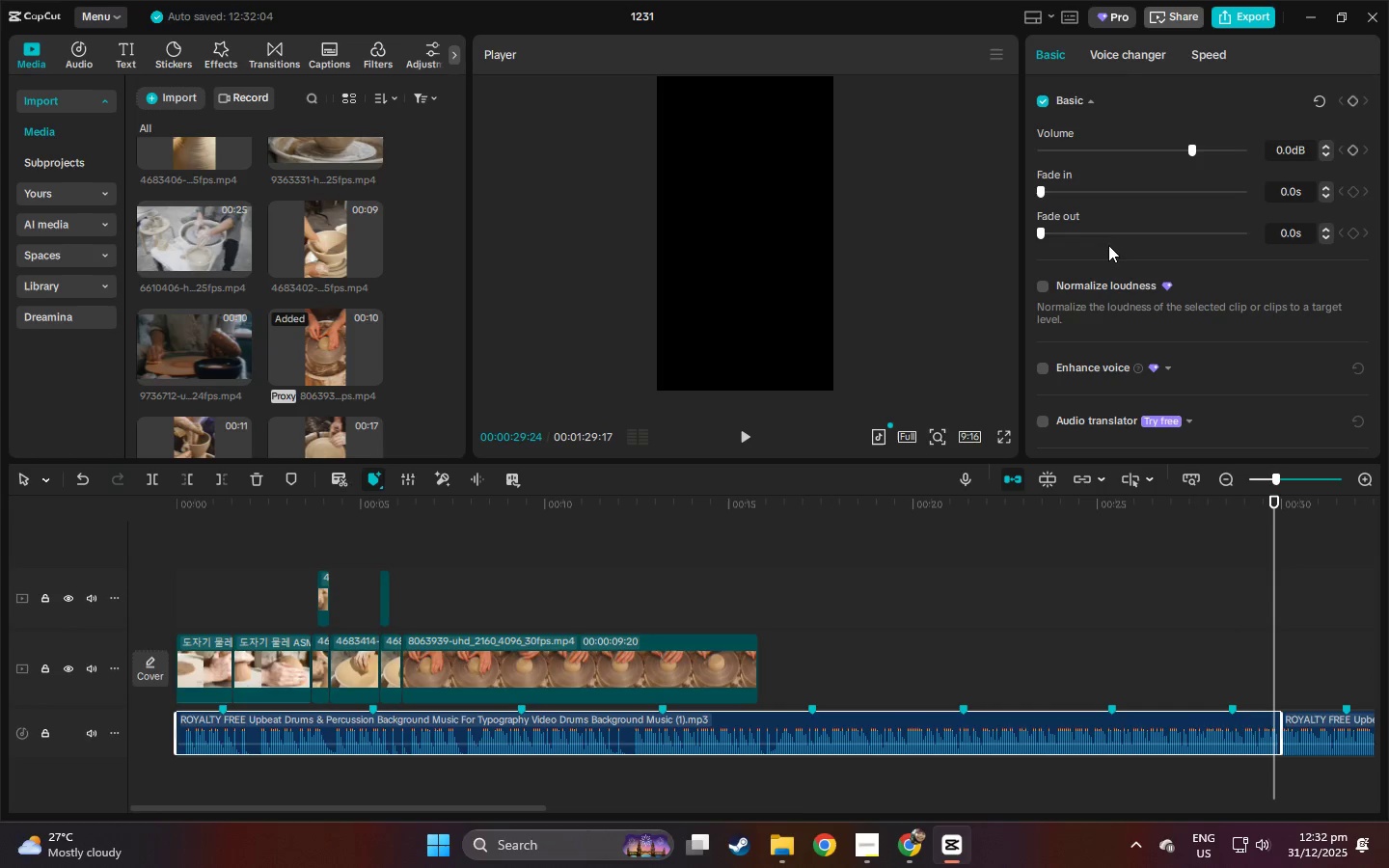 
left_click_drag(start_coordinate=[1111, 243], to_coordinate=[1141, 243])
 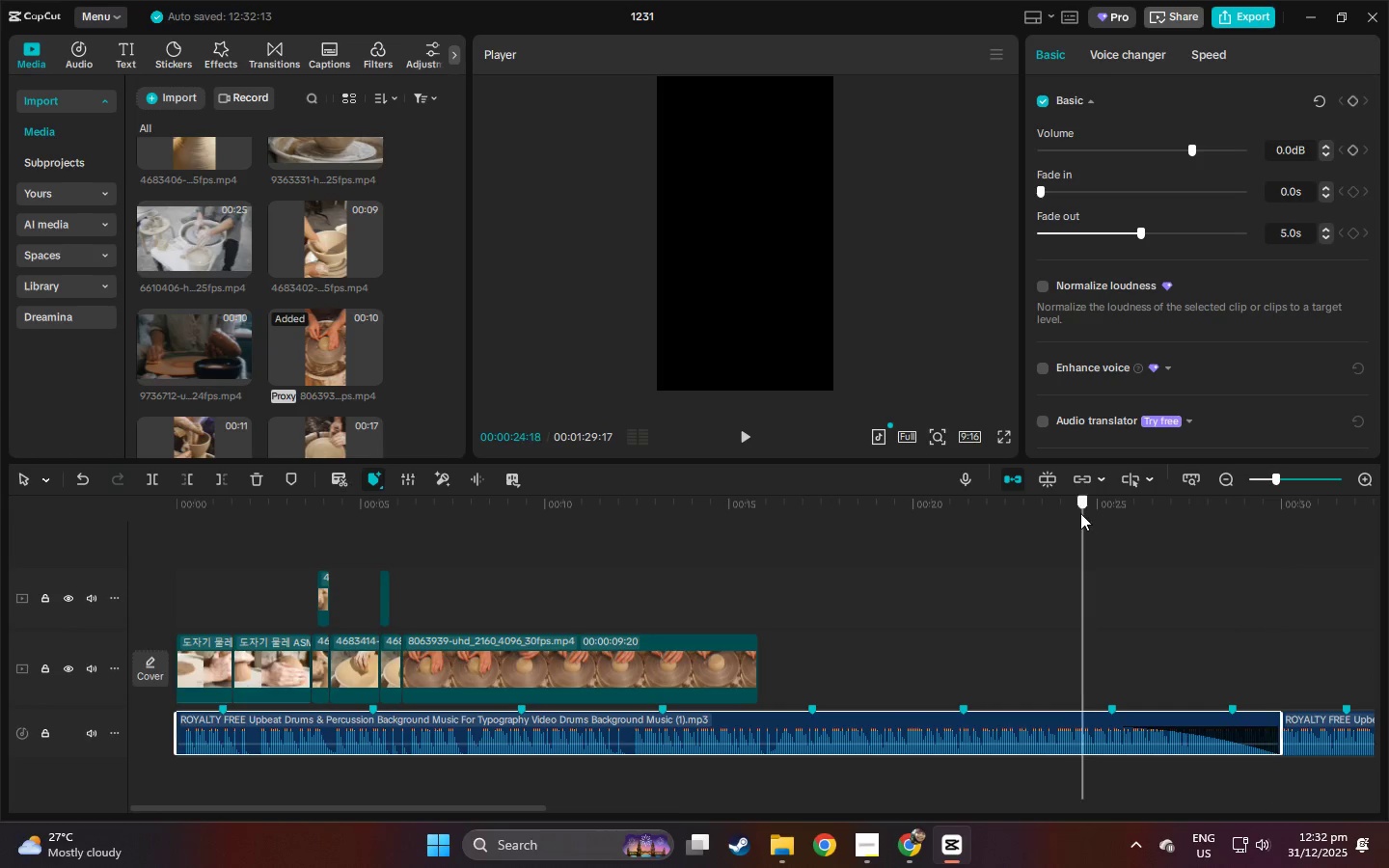 
key(Space)
 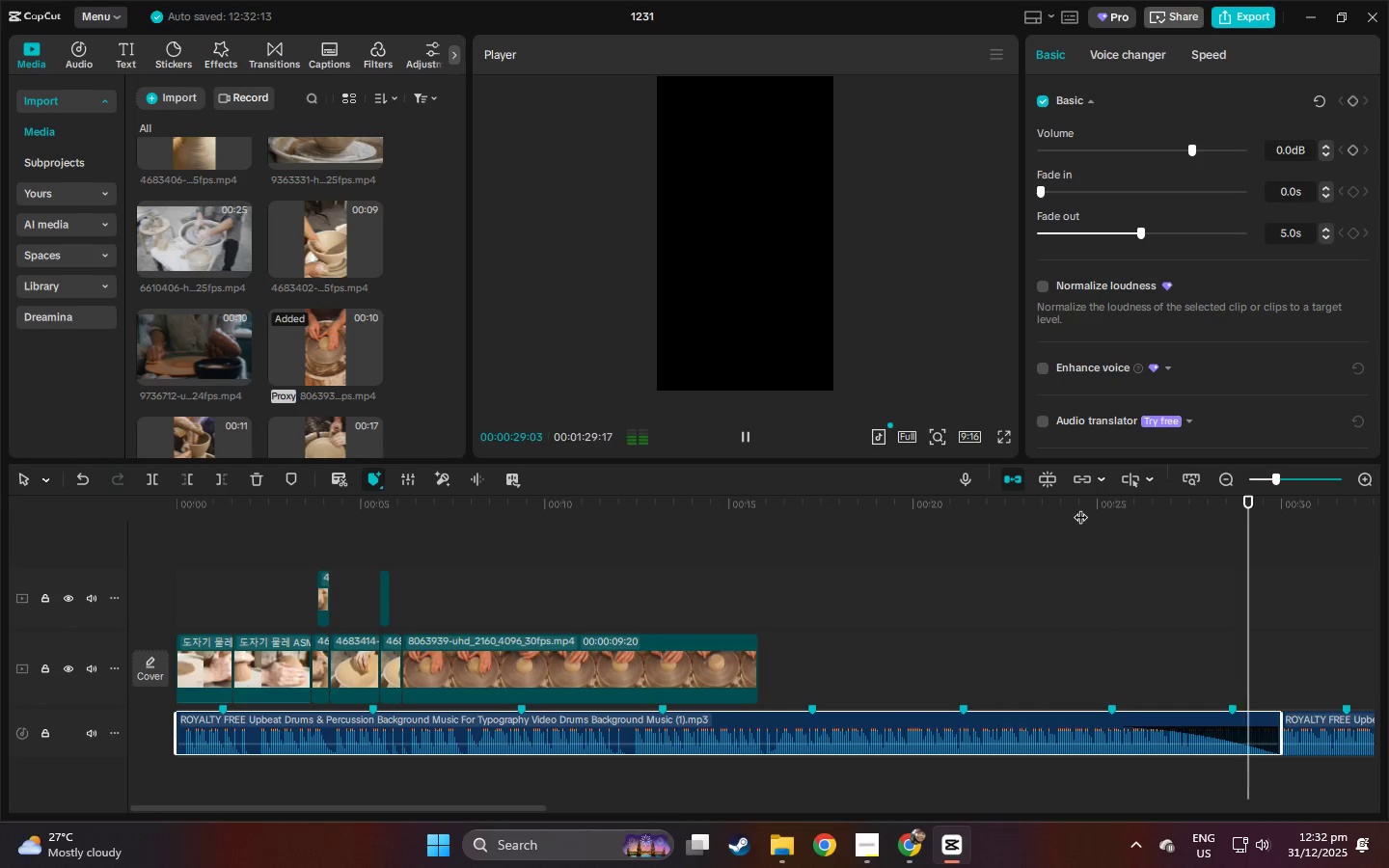 
wait(6.14)
 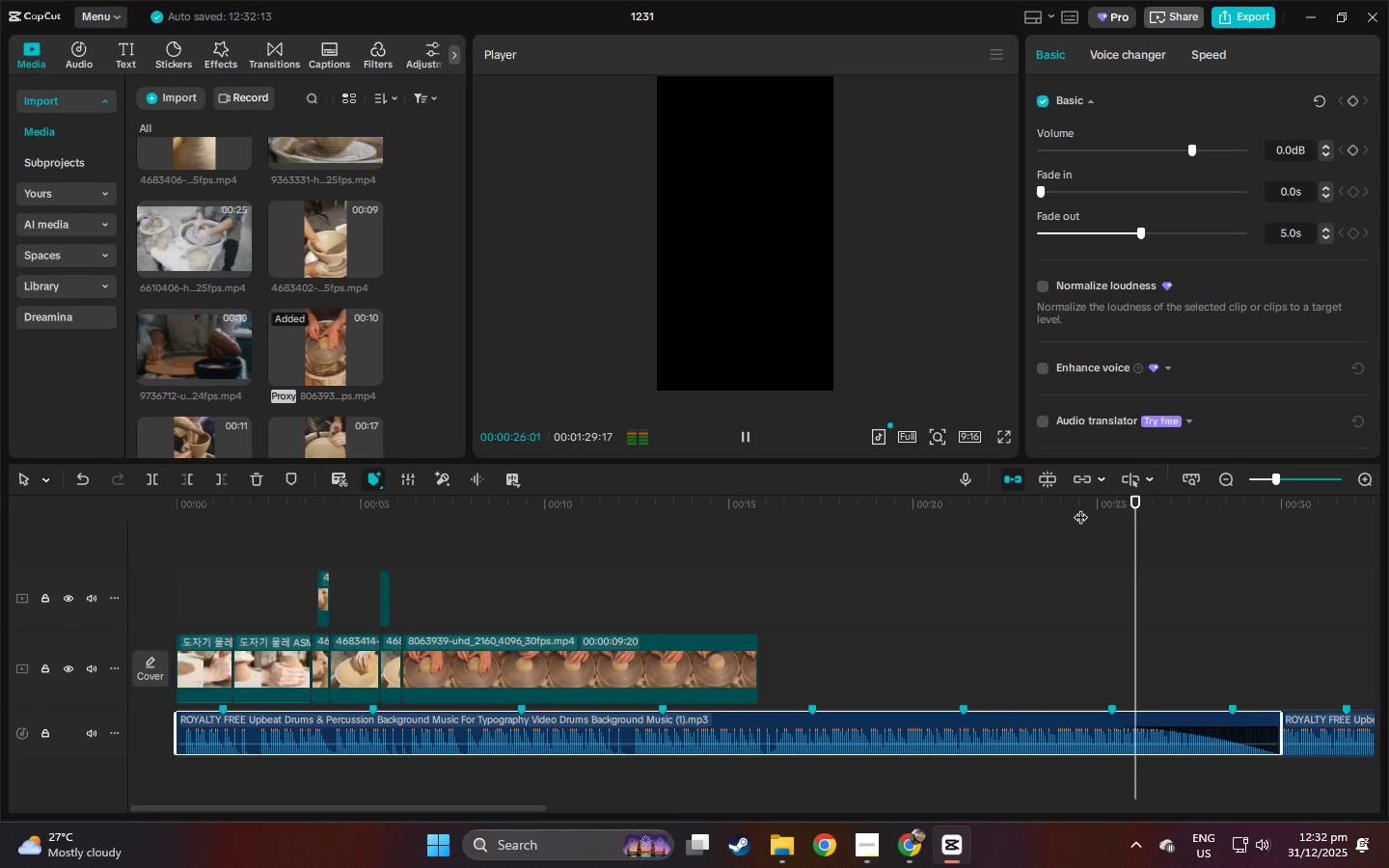 
key(Space)
 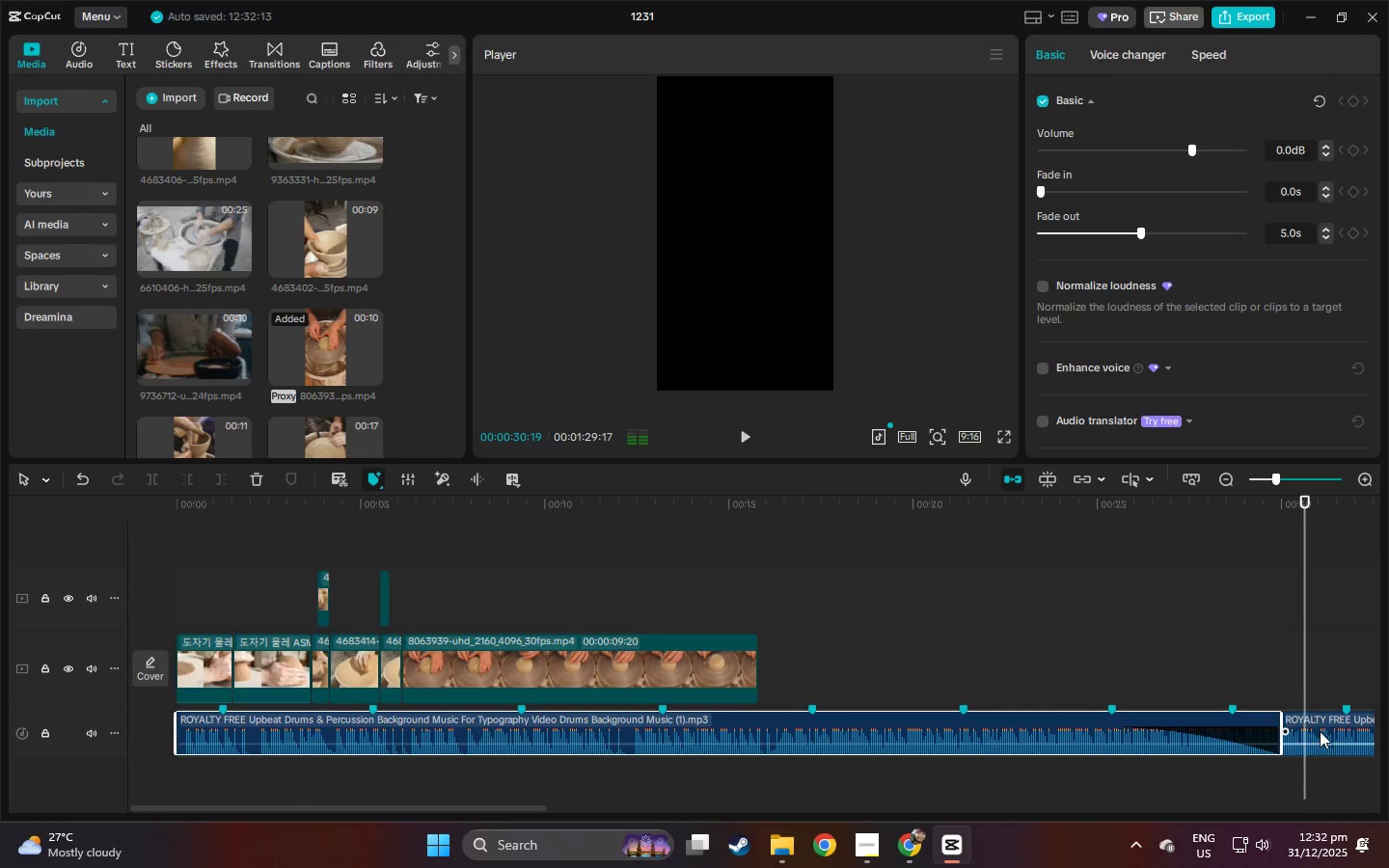 
left_click([1320, 731])
 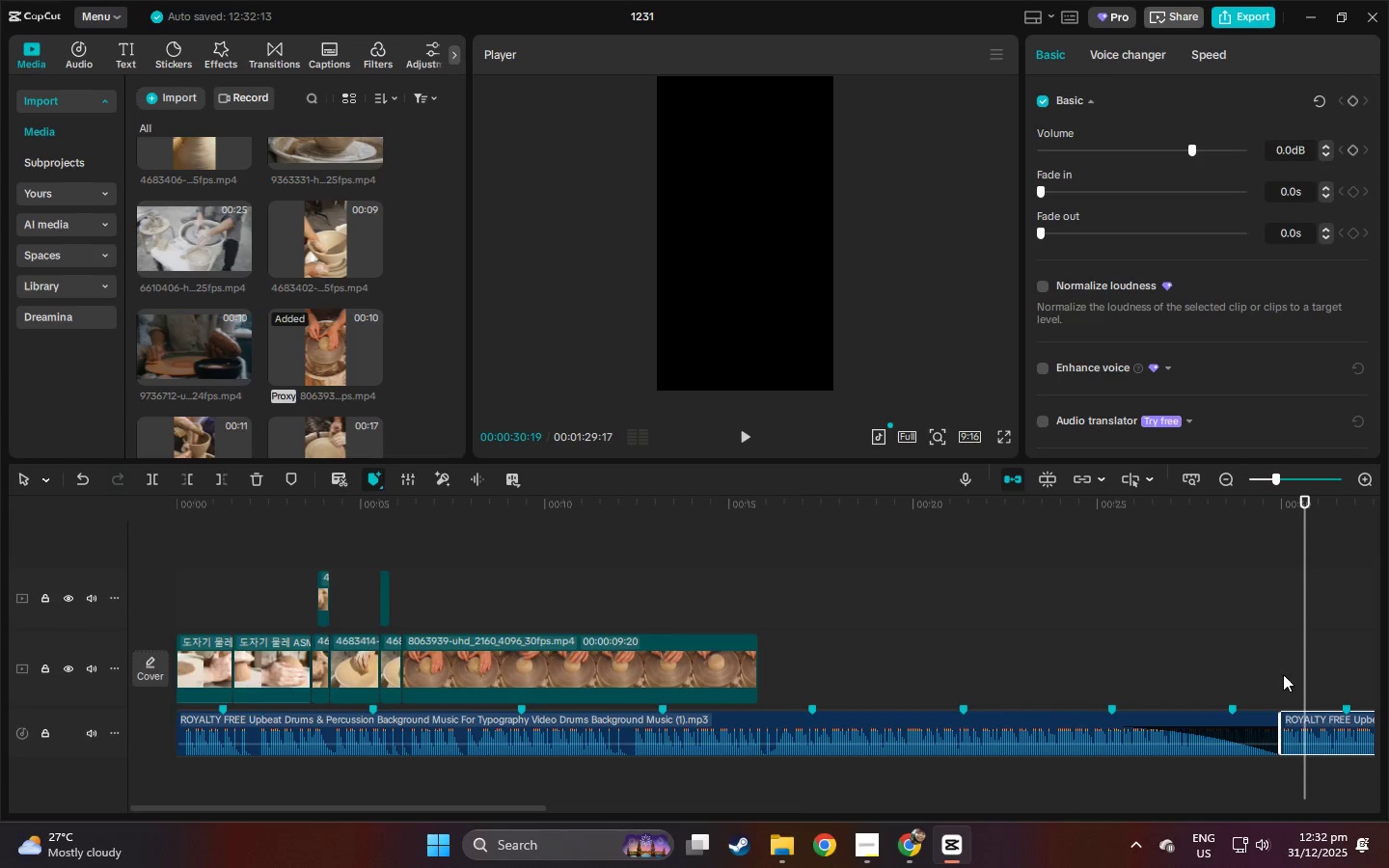 
key(Delete)
 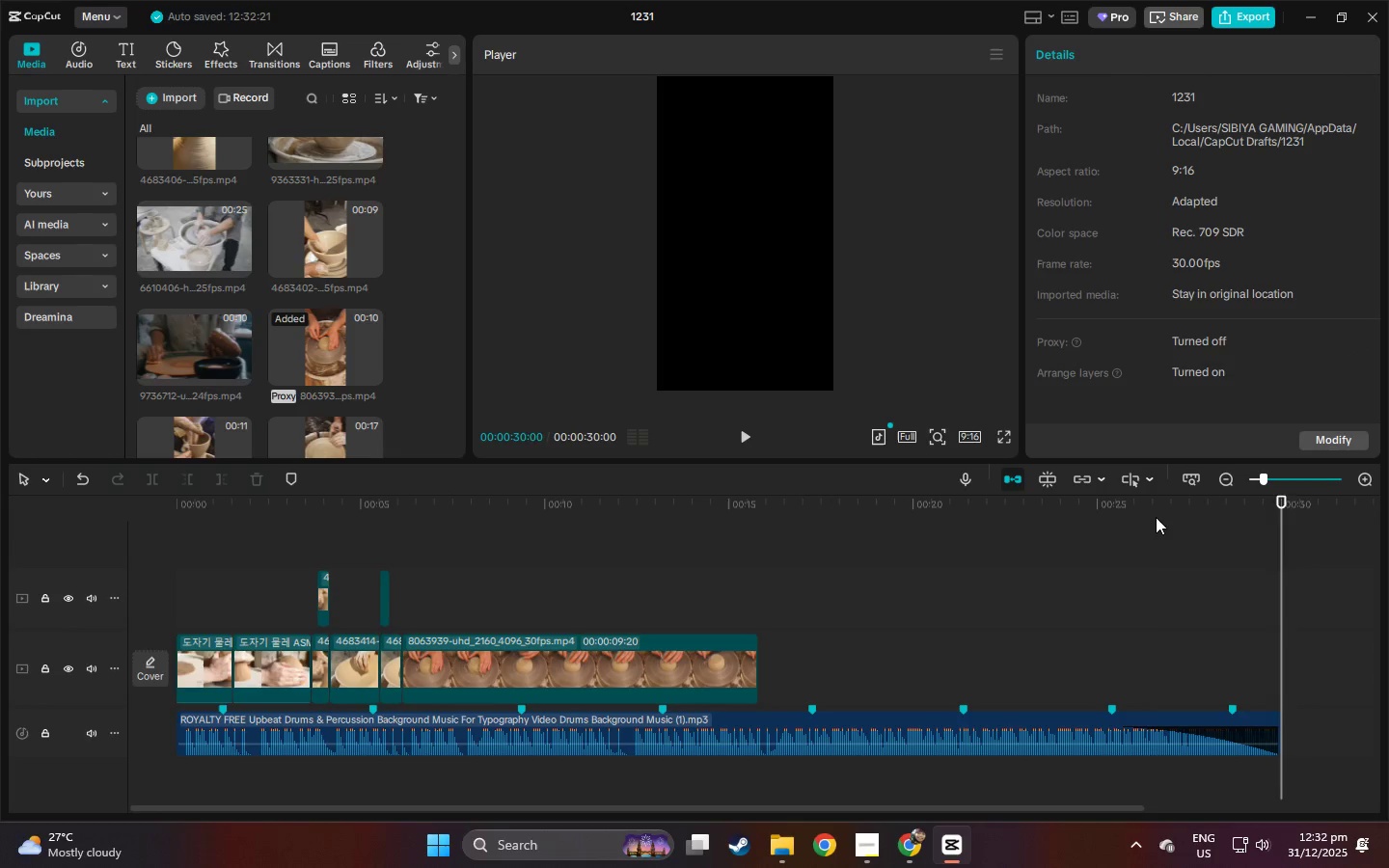 
left_click([1156, 517])
 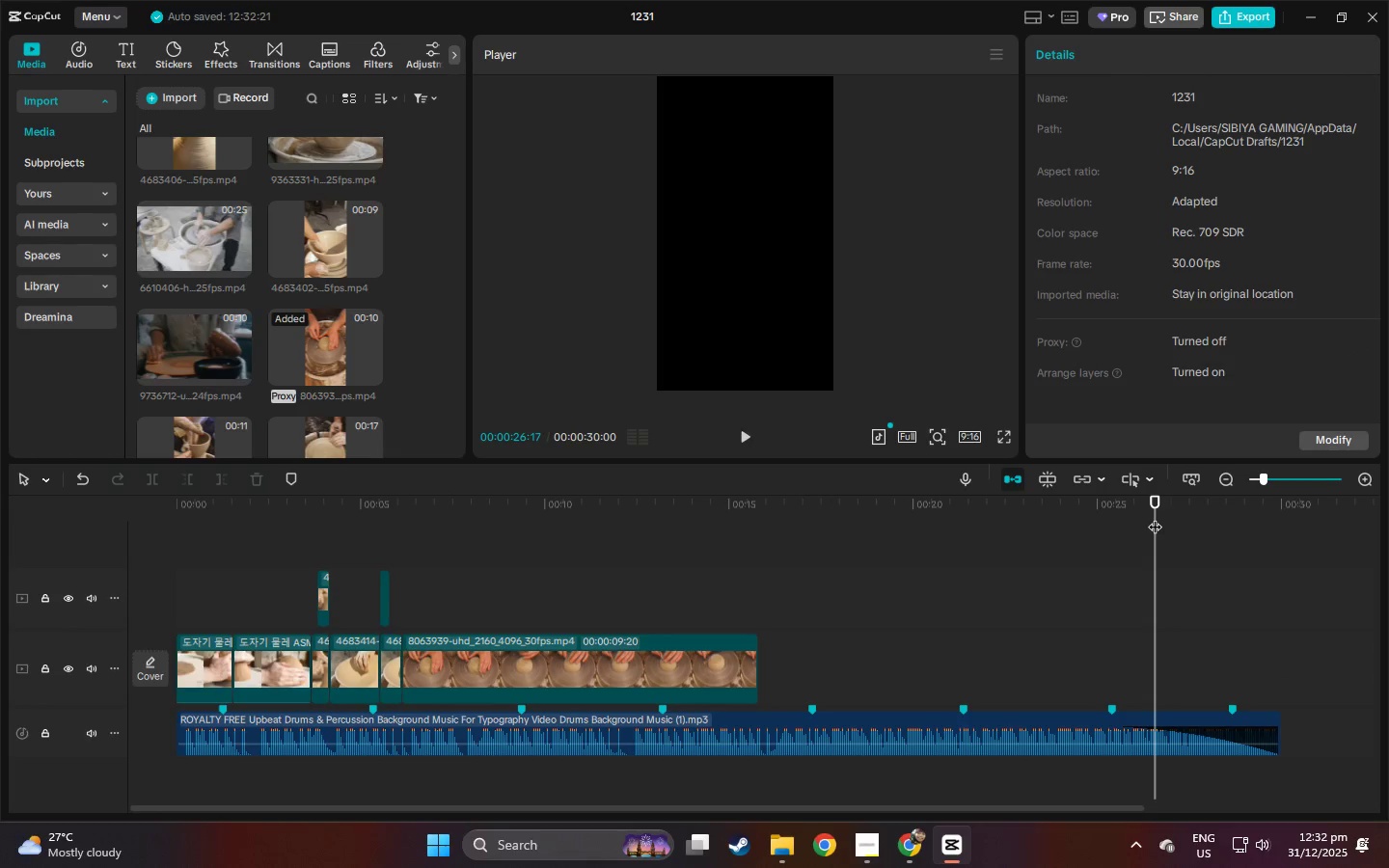 
key(Space)
 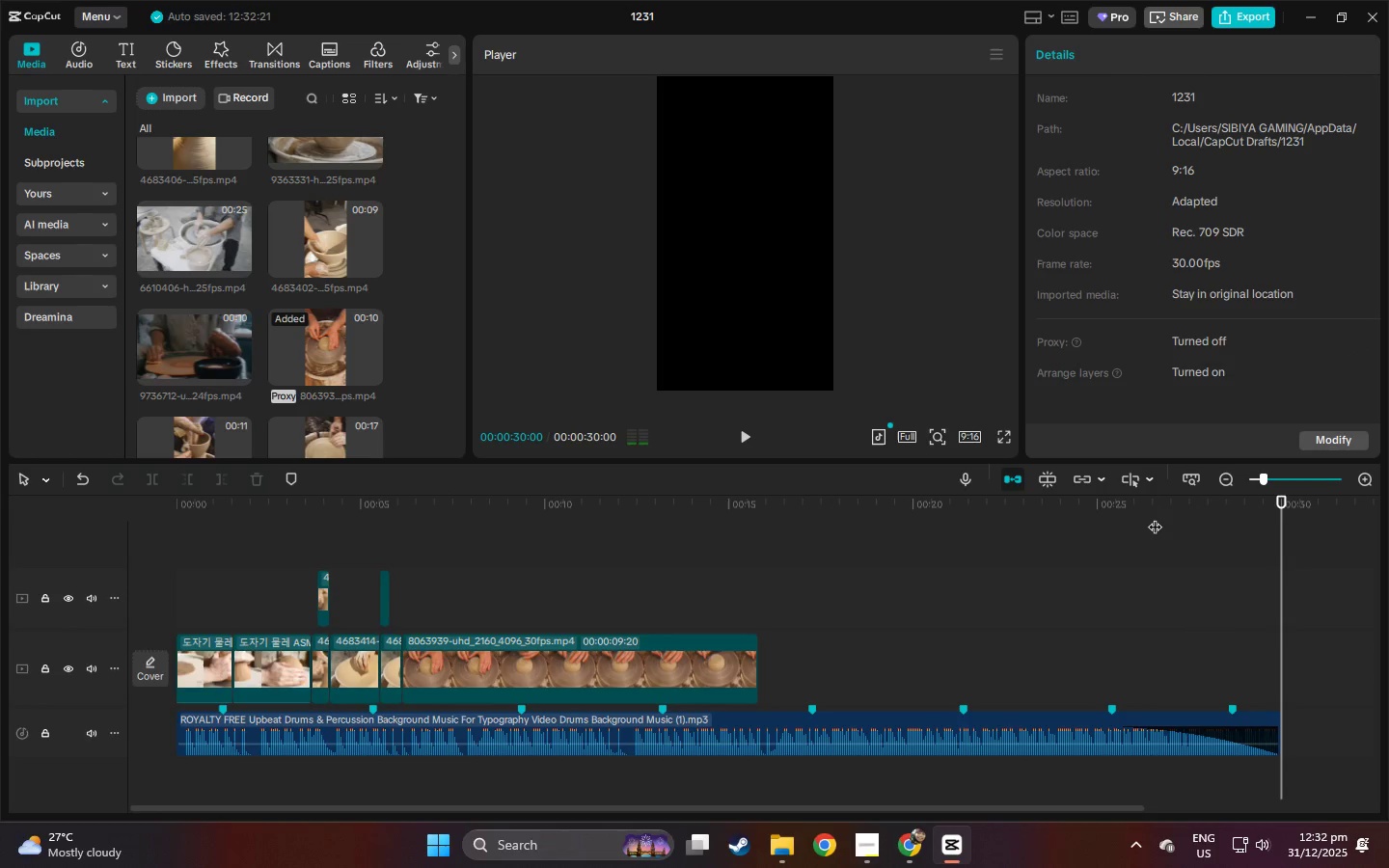 
left_click_drag(start_coordinate=[207, 508], to_coordinate=[55, 503])
 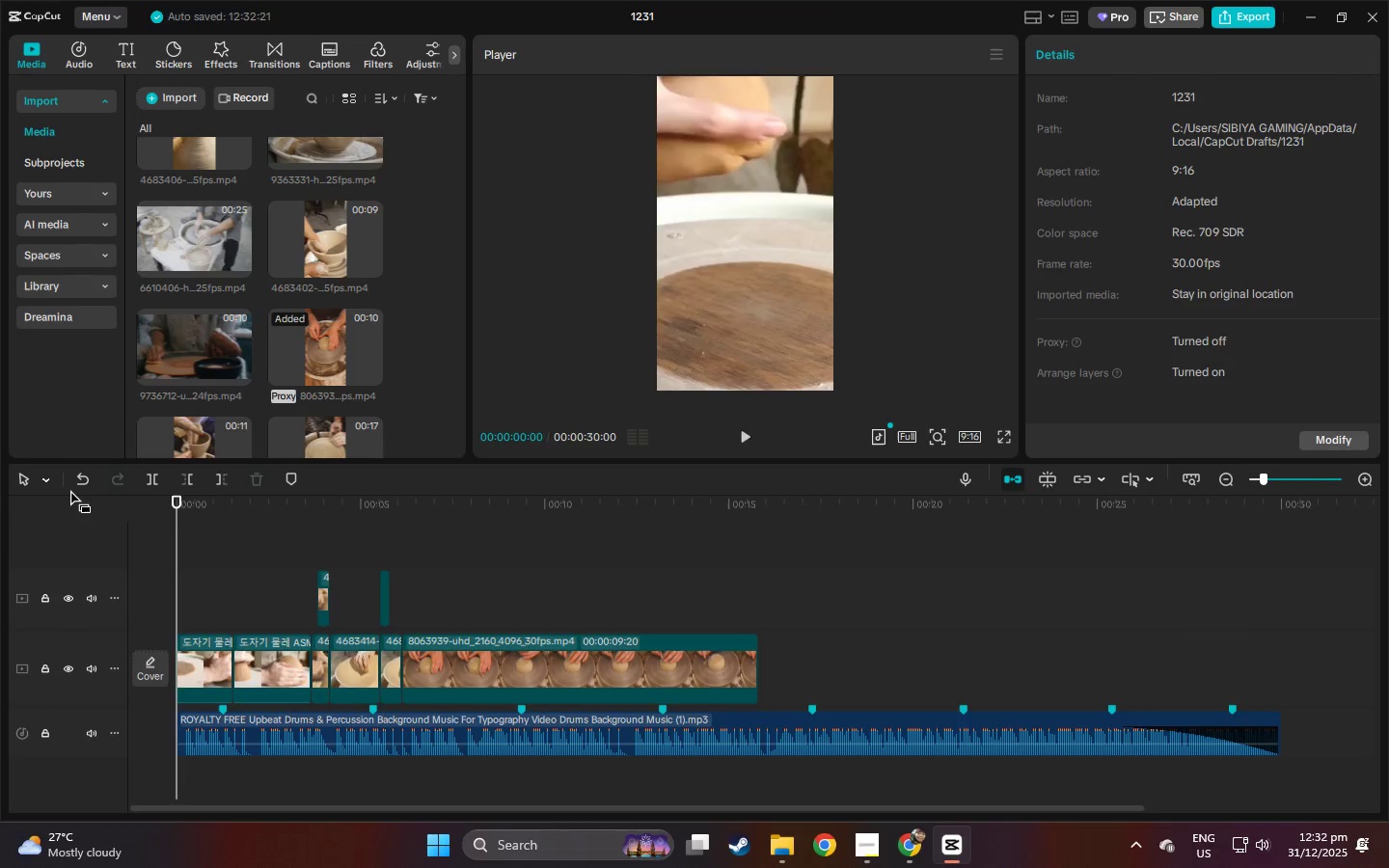 
key(Space)
 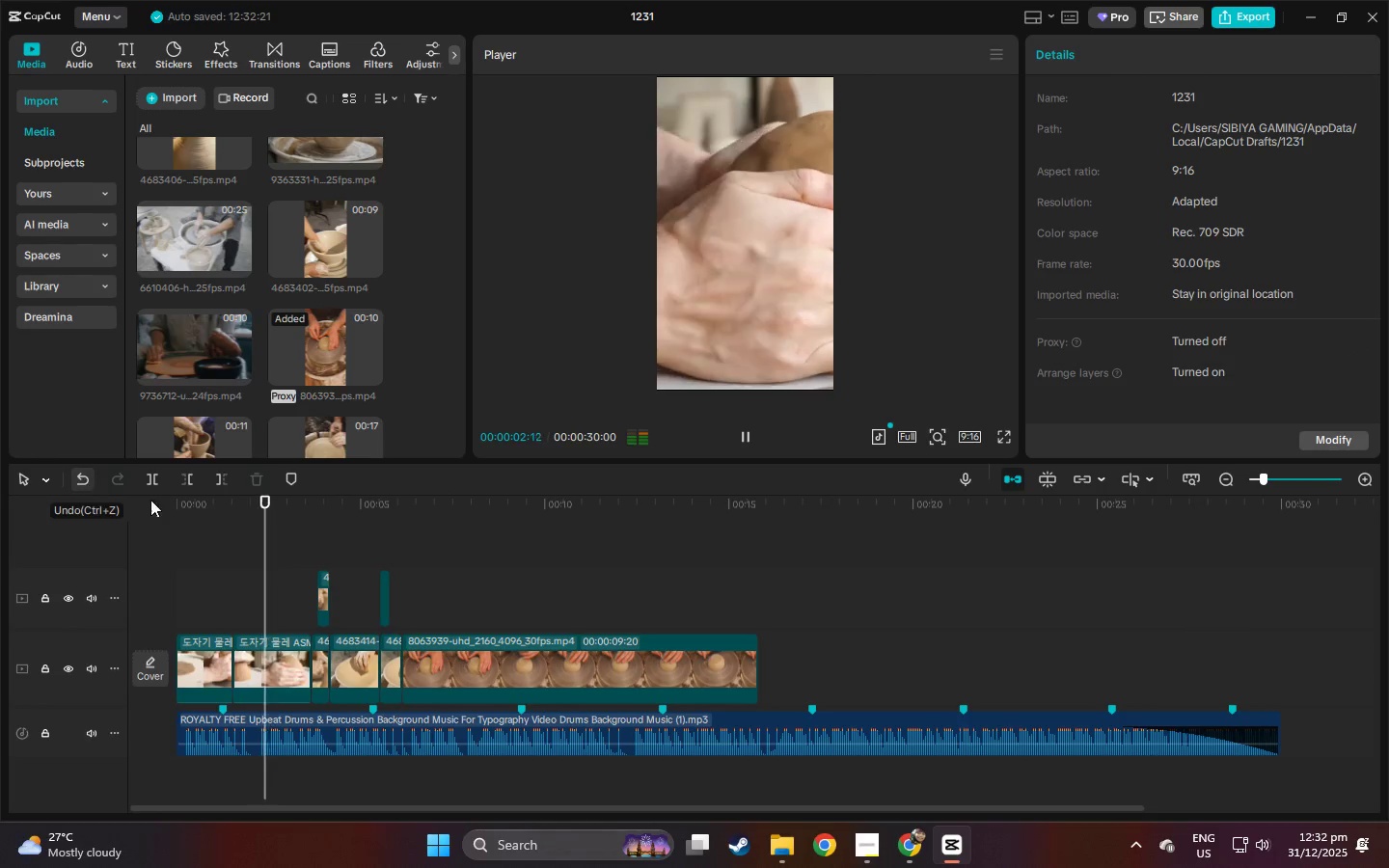 
key(Space)
 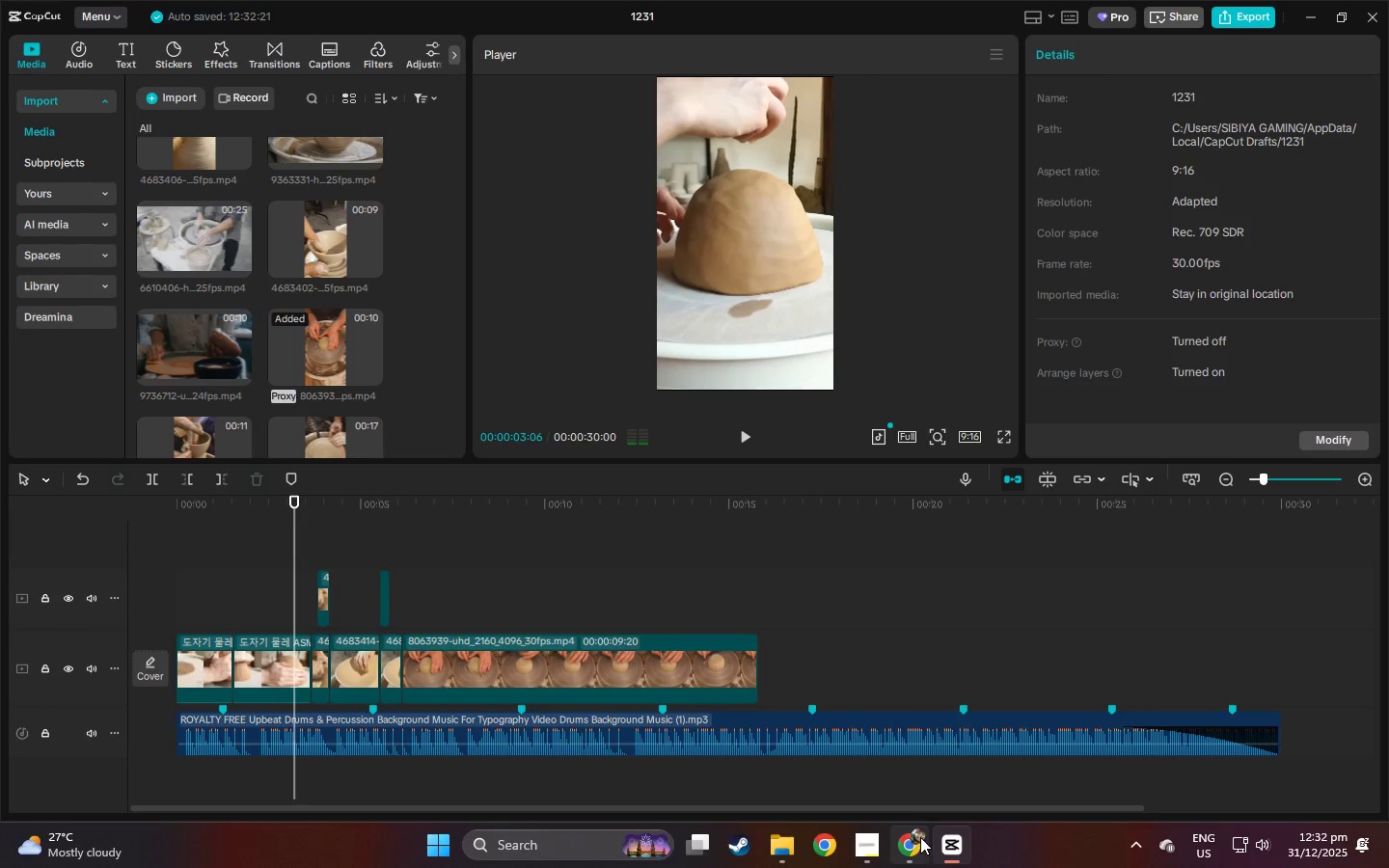 
key(Alt+Tab)